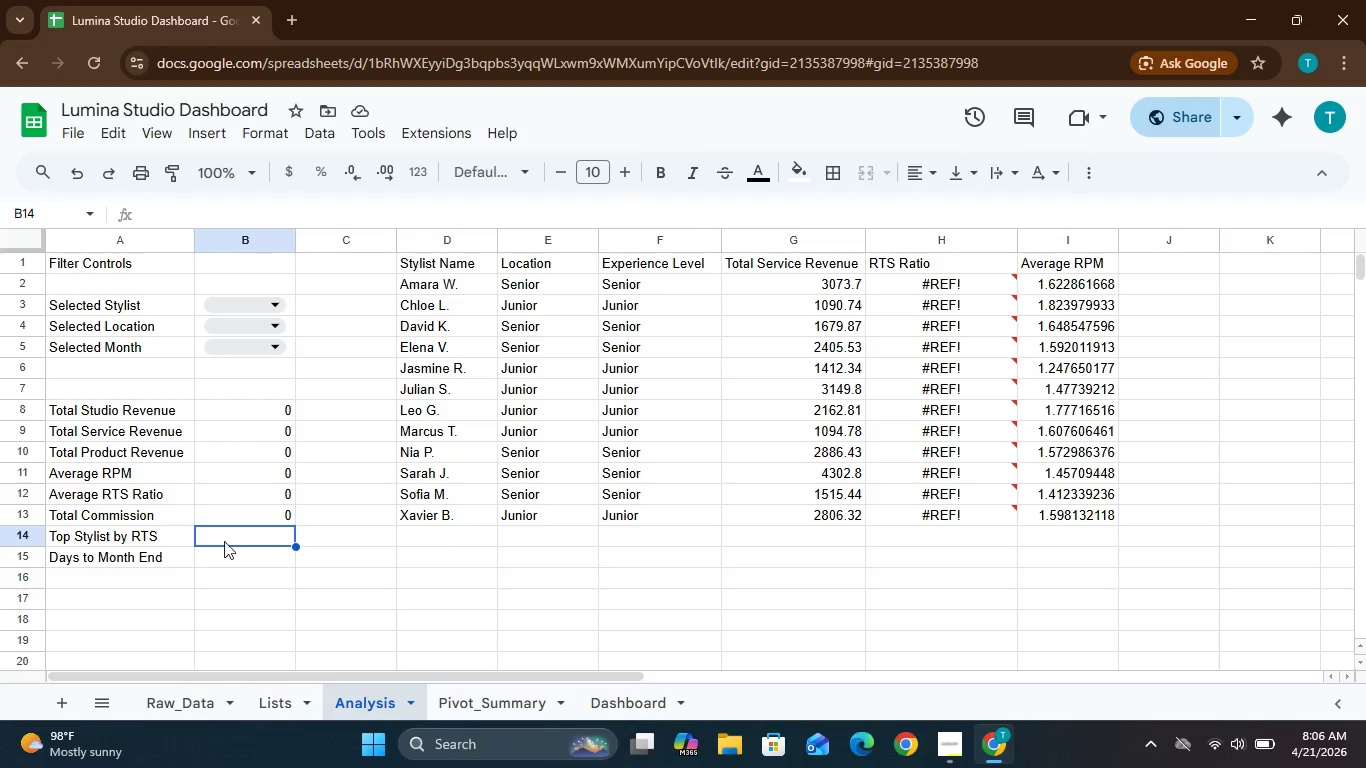 
key(Shift+Equal)
 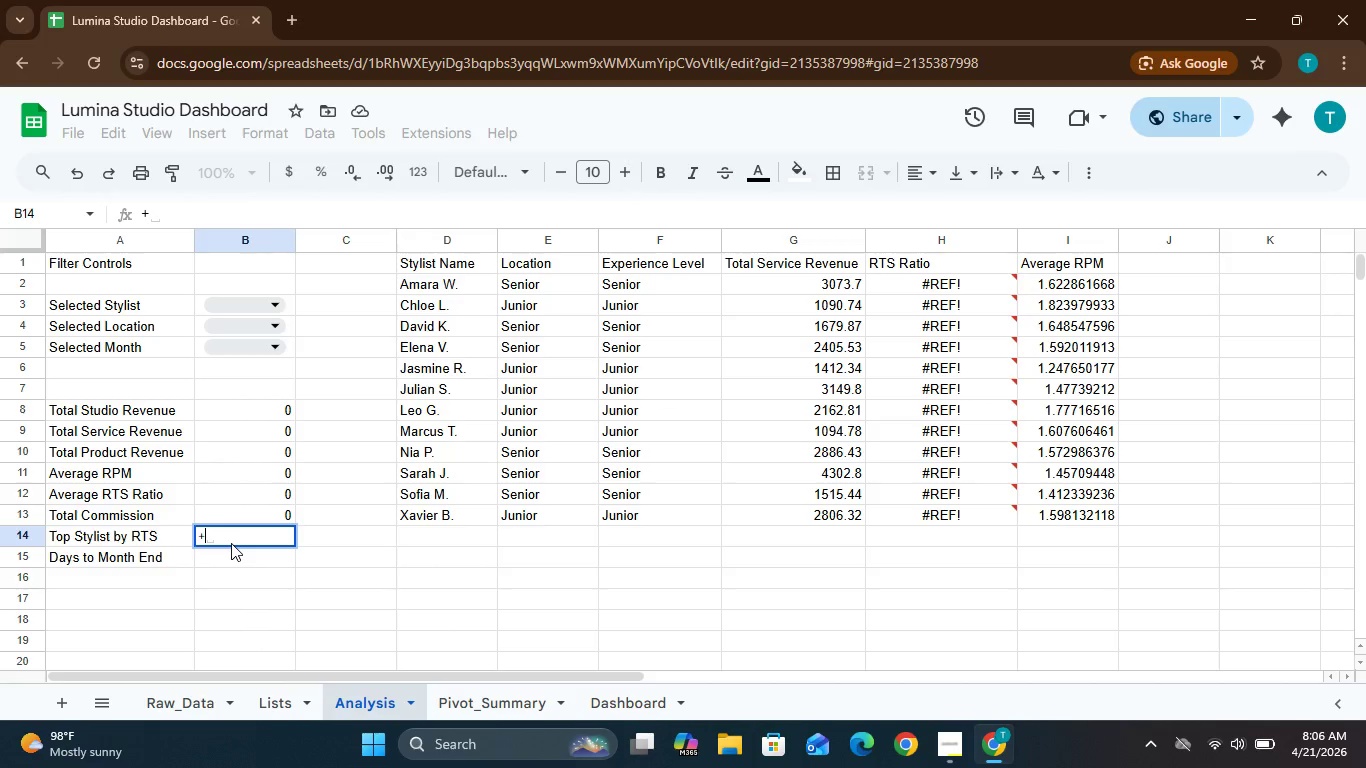 
key(Backspace)
 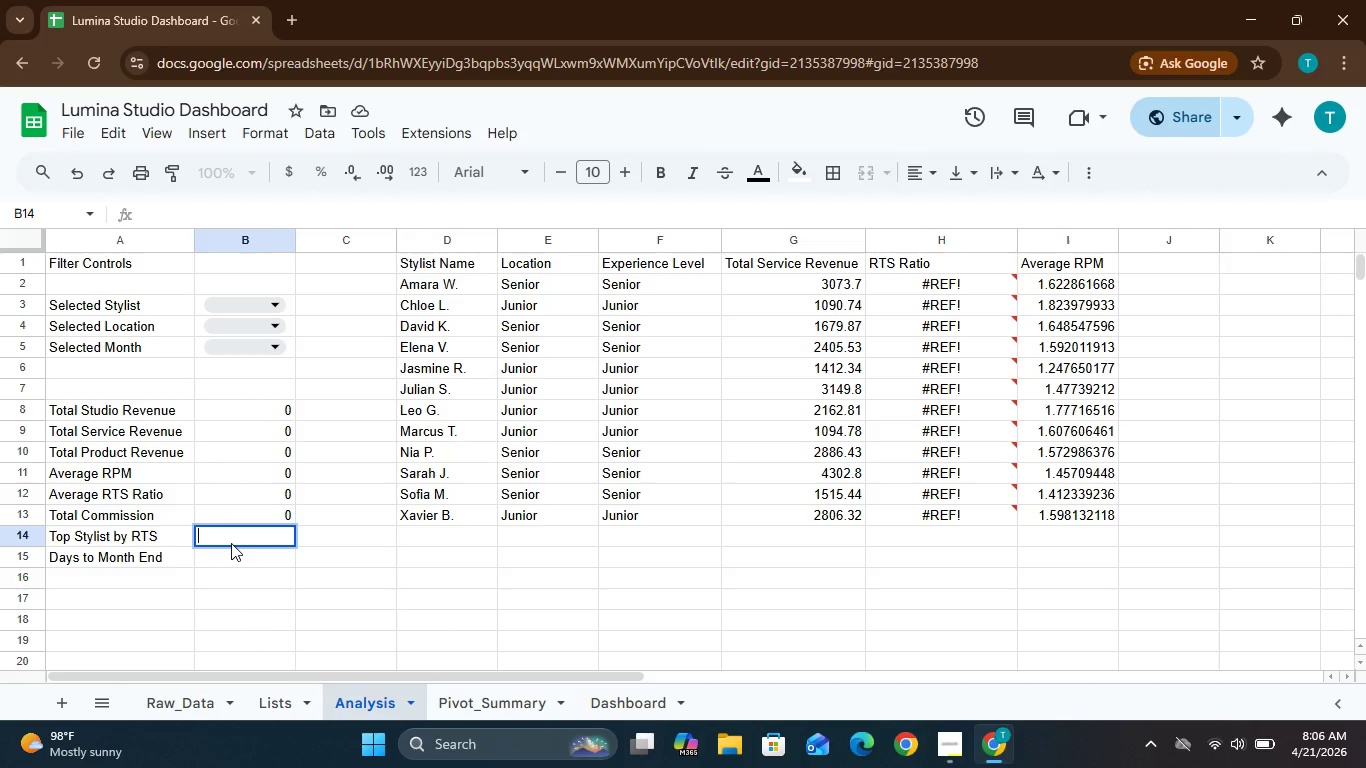 
key(Equal)
 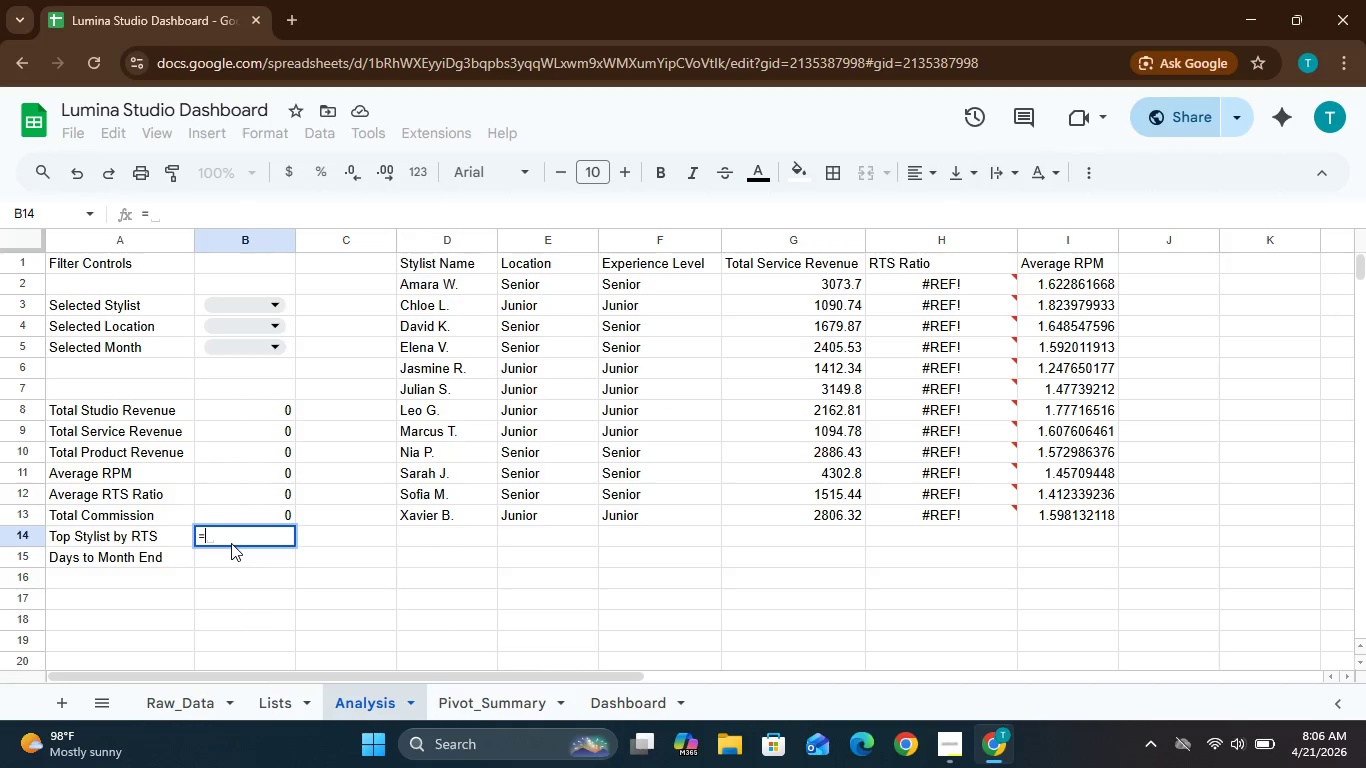 
hold_key(key=ShiftLeft, duration=0.44)
 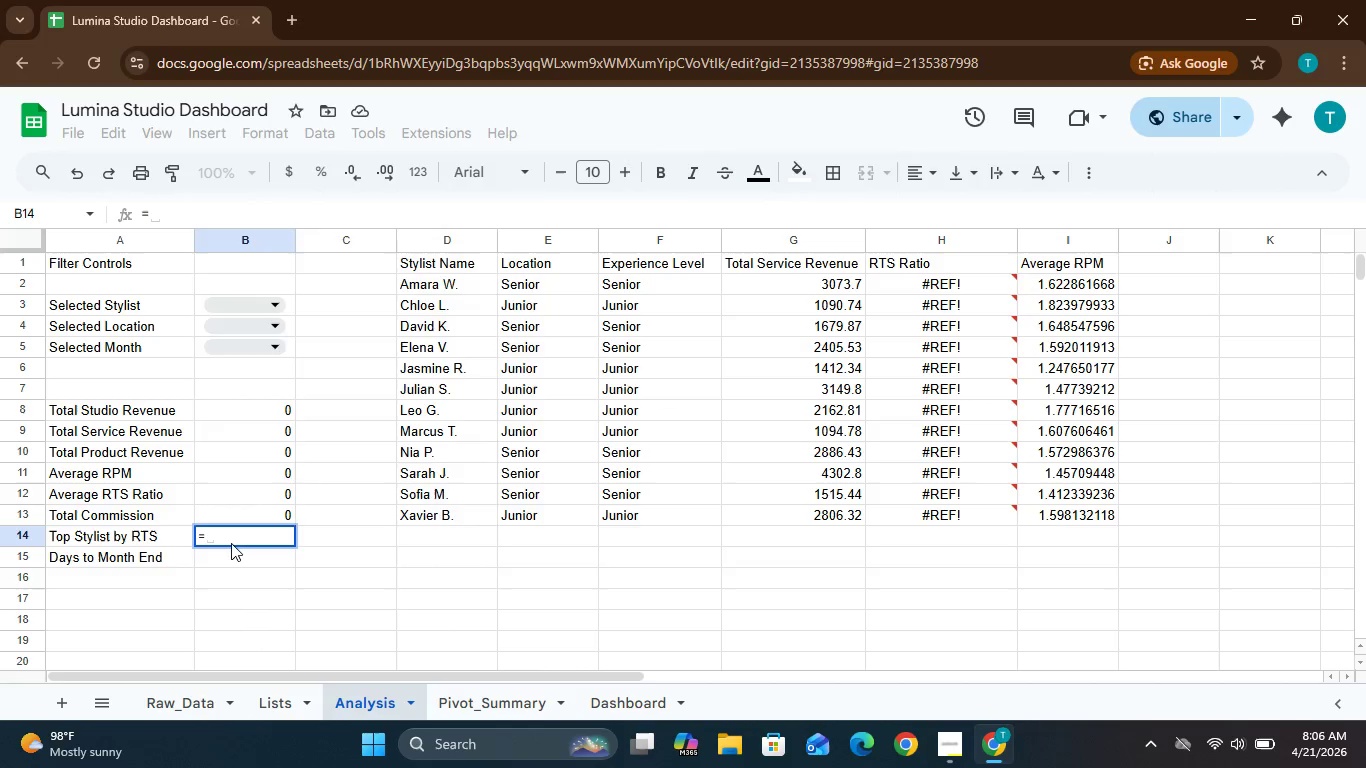 
type(TNDEX)
 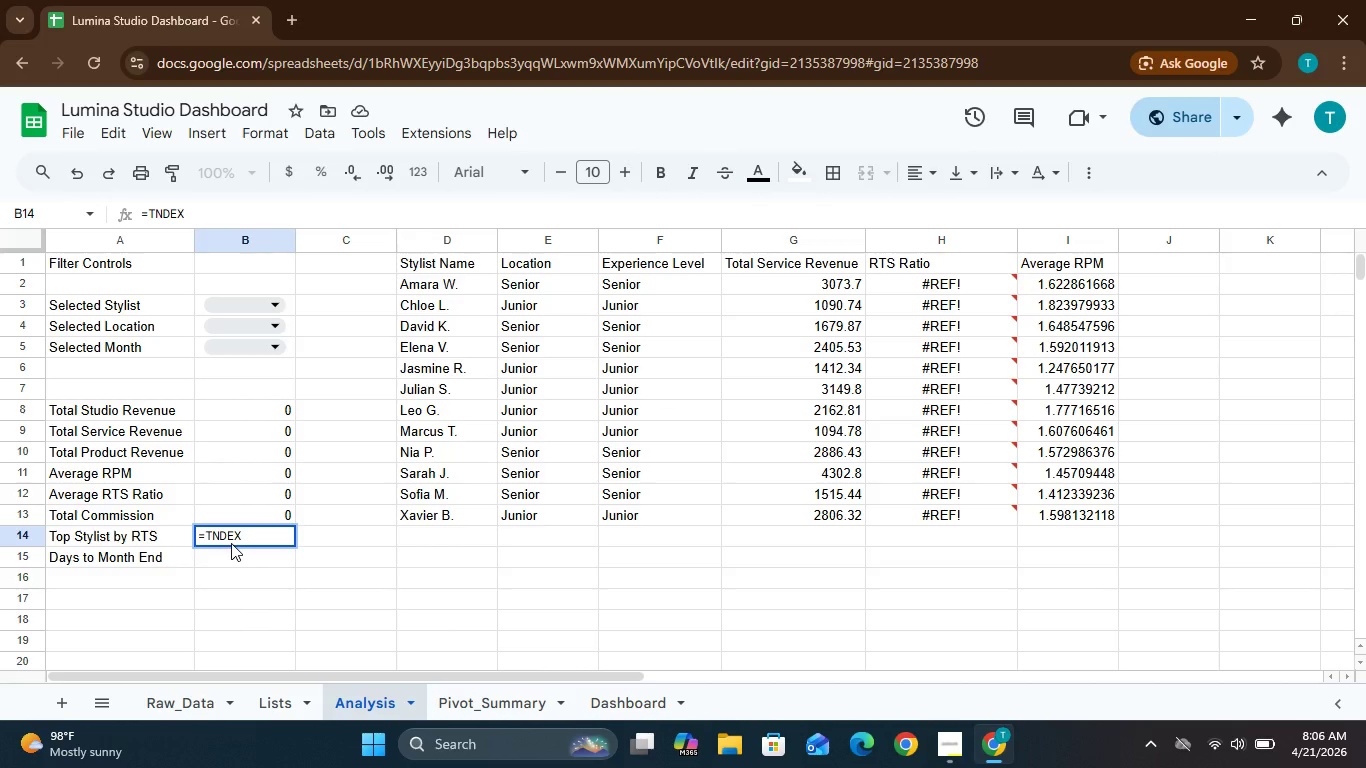 
type((D2)
 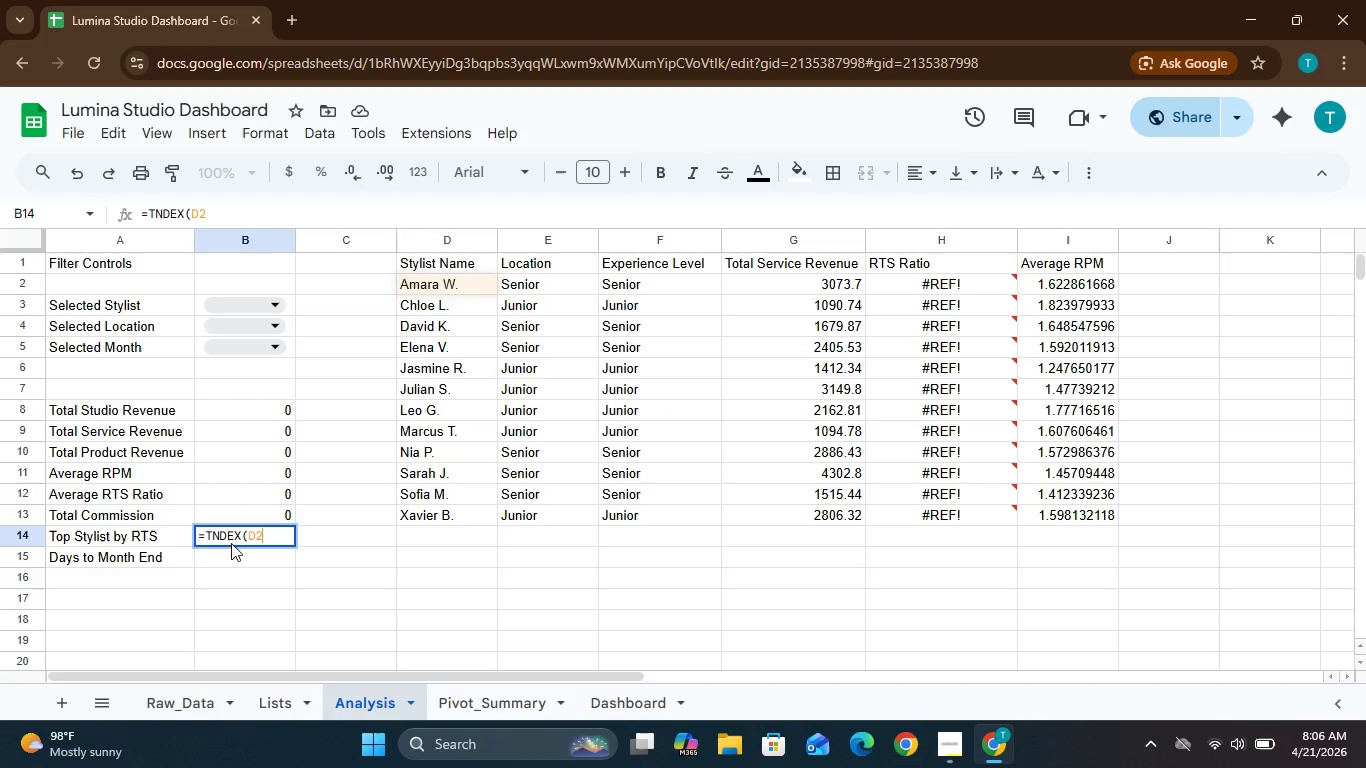 
wait(5.42)
 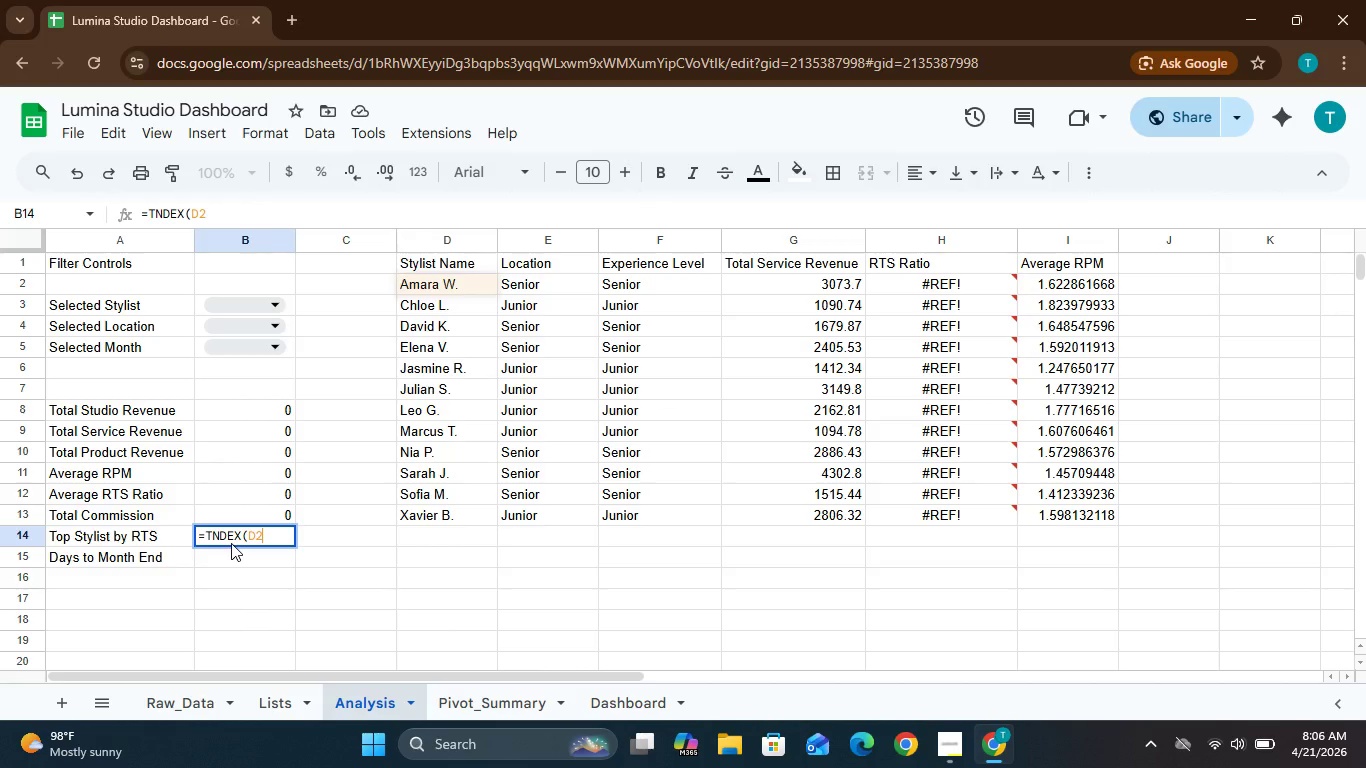 
key(Shift+Semicolon)
 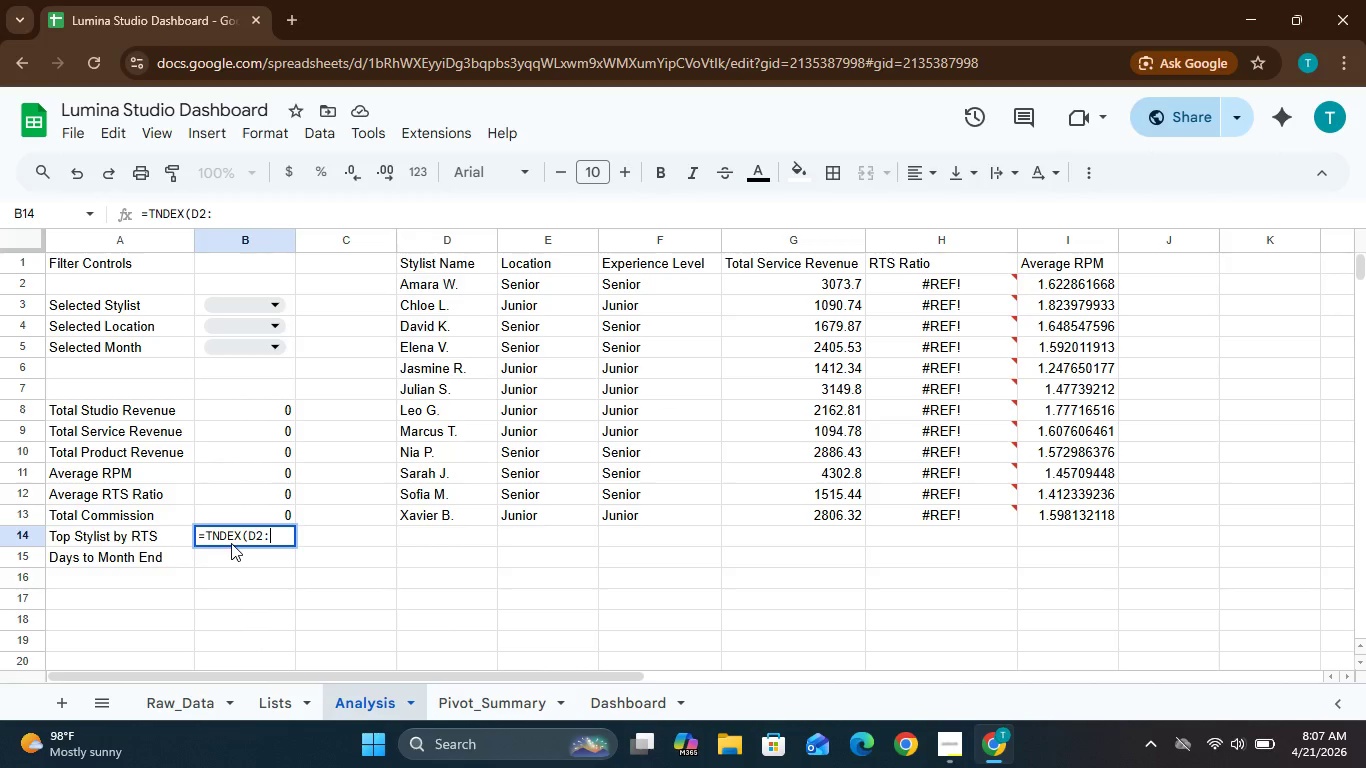 
key(D)
 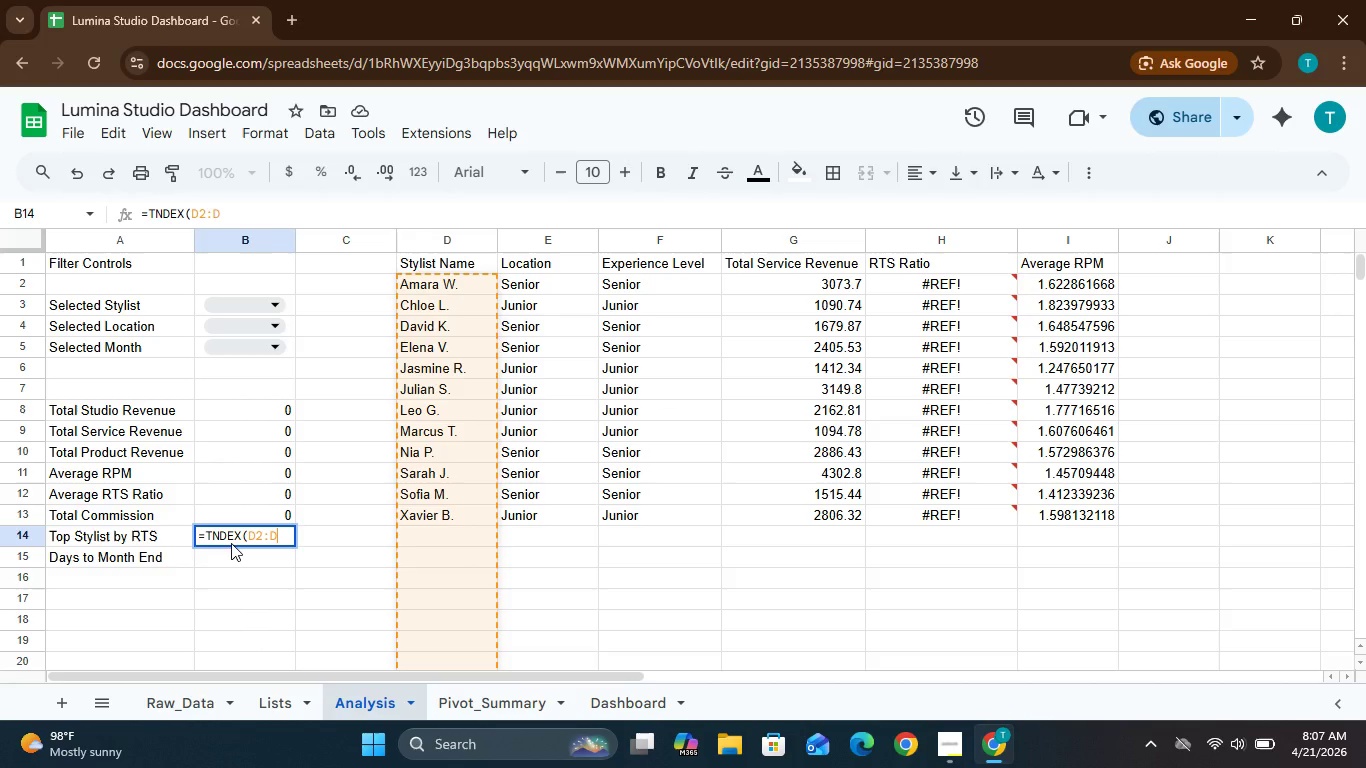 
key(Comma)
 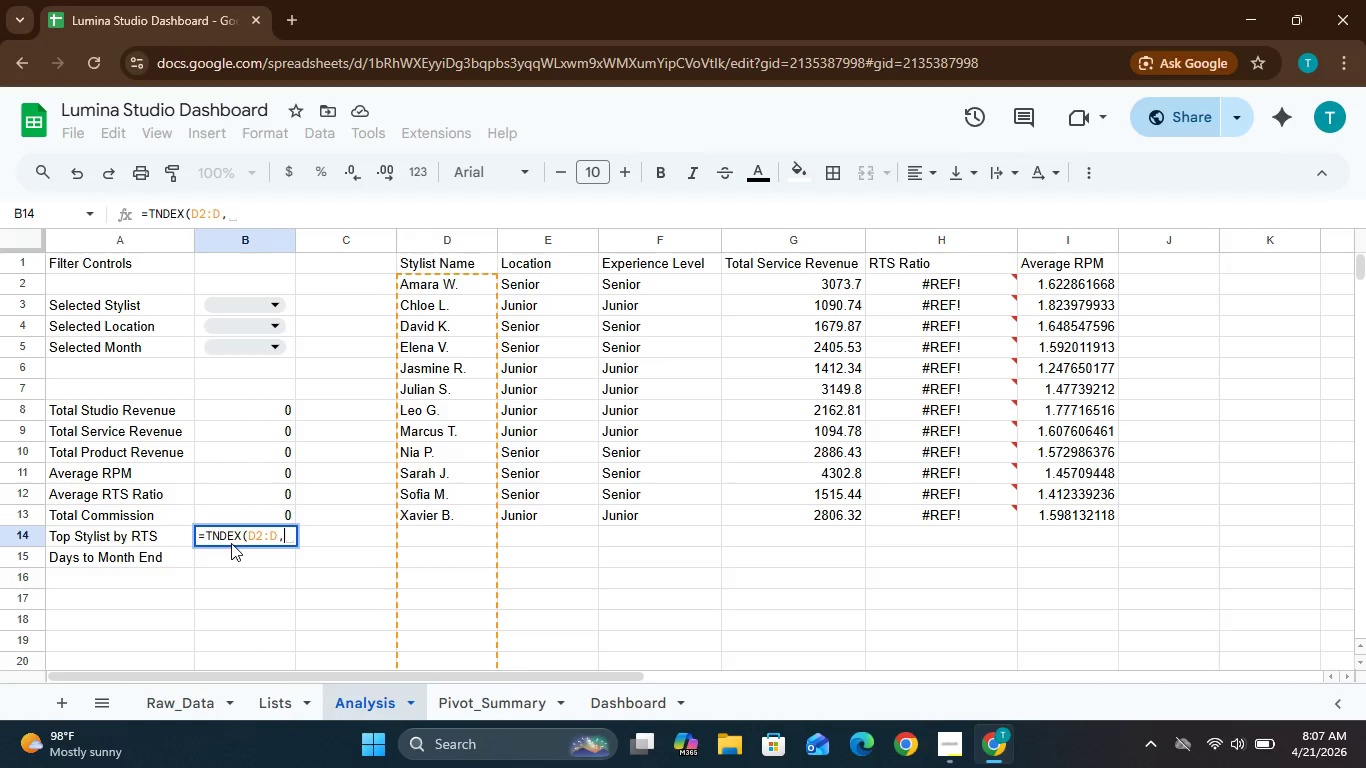 
hold_key(key=ShiftLeft, duration=0.41)
 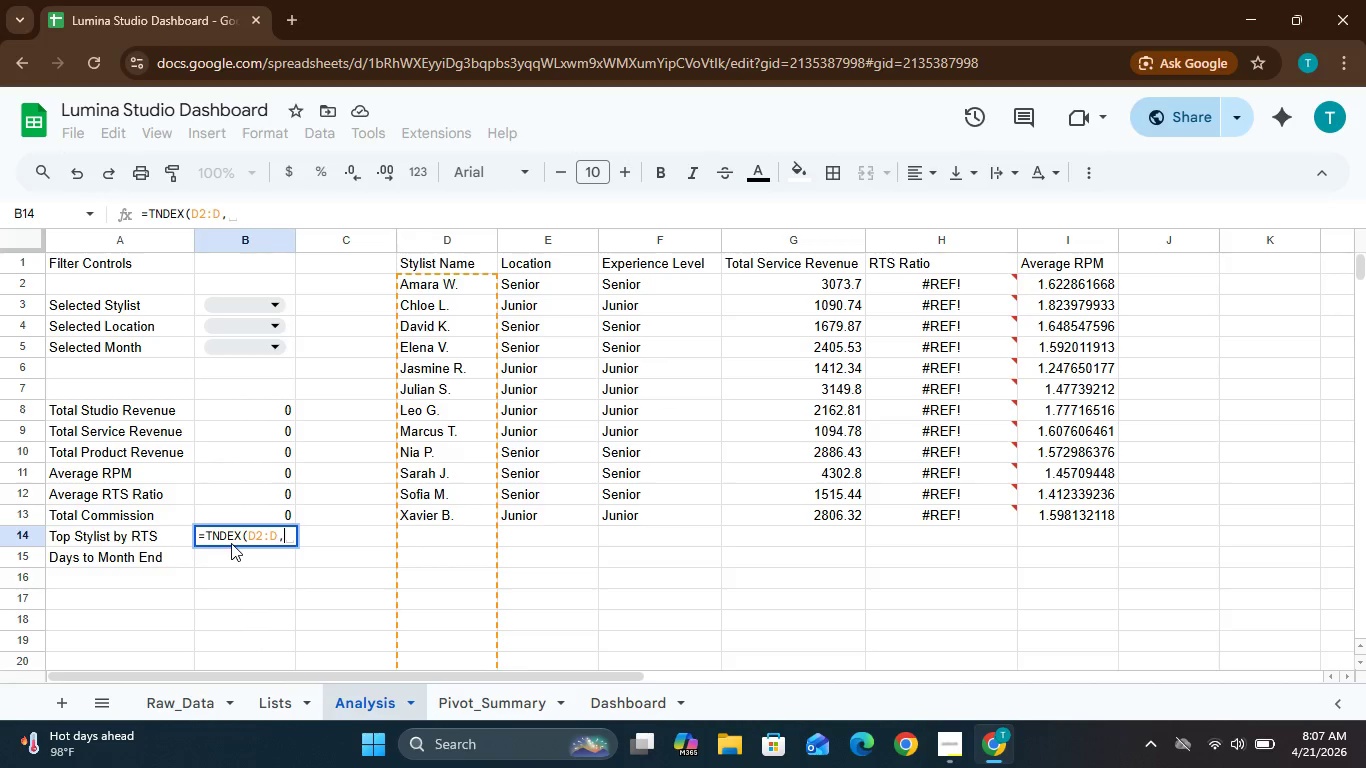 
type(MATCH)
 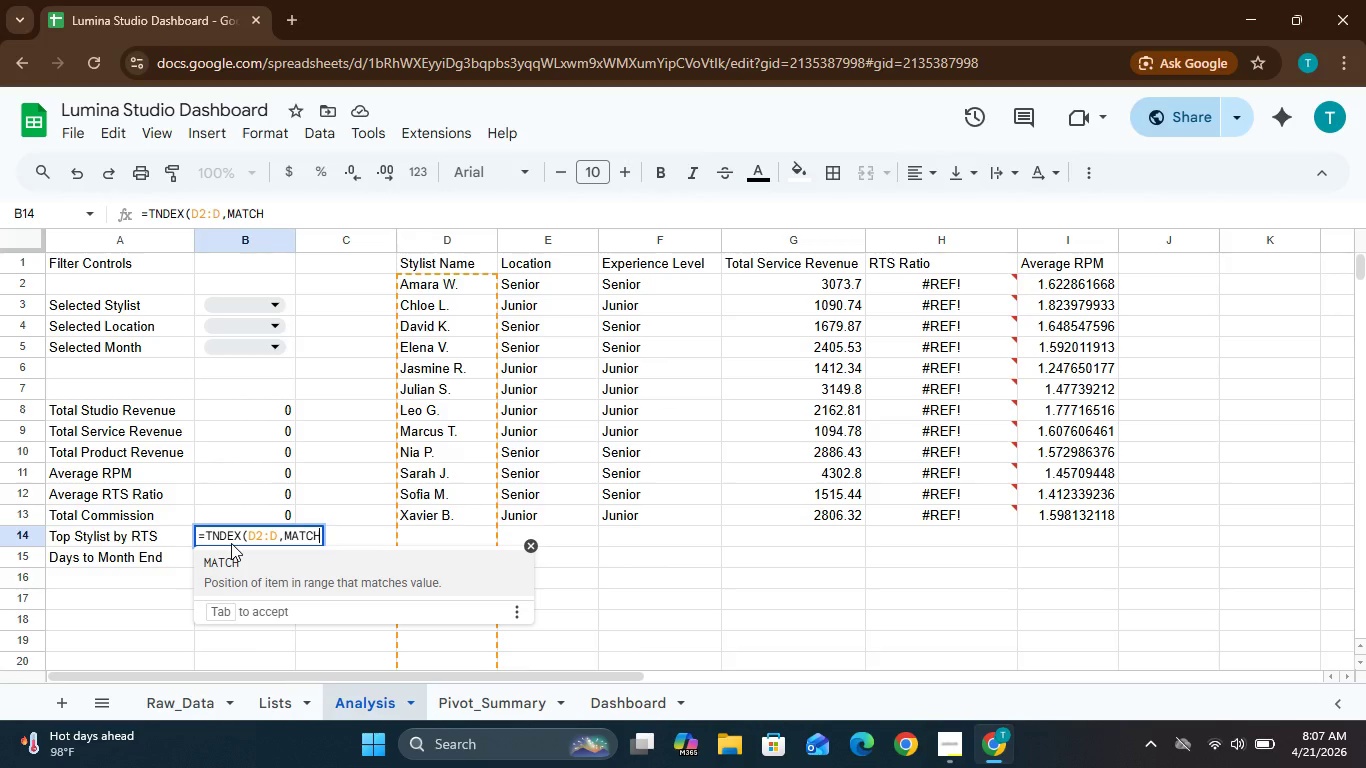 
wait(8.11)
 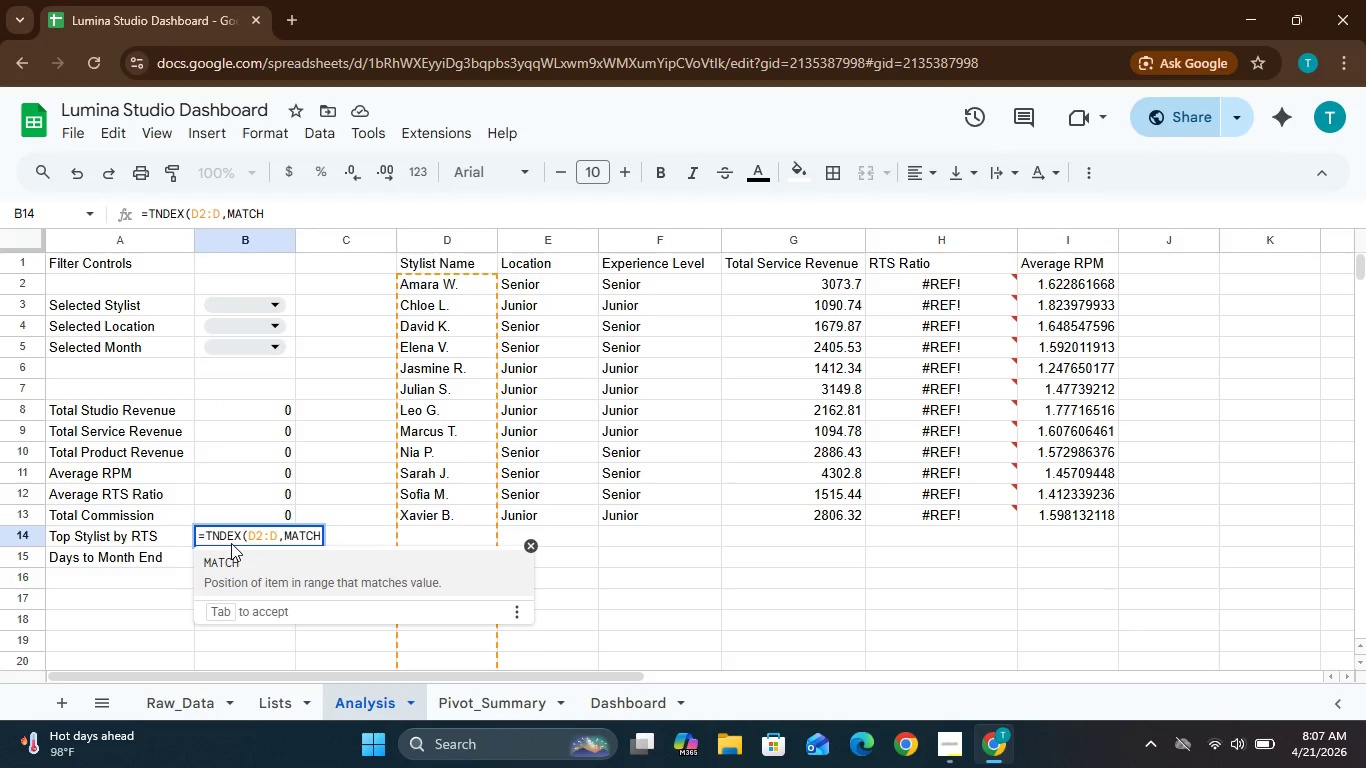 
type((MAX)
 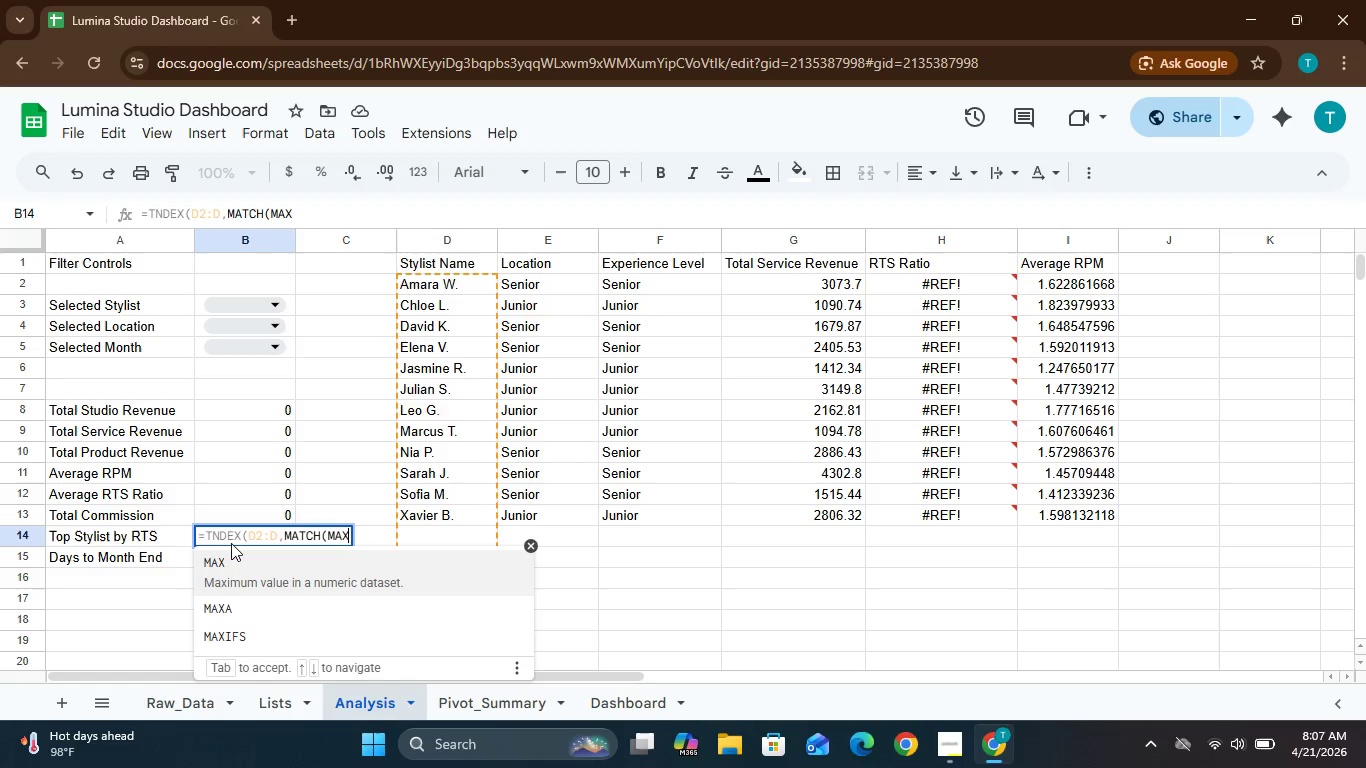 
key(Shift+9)
 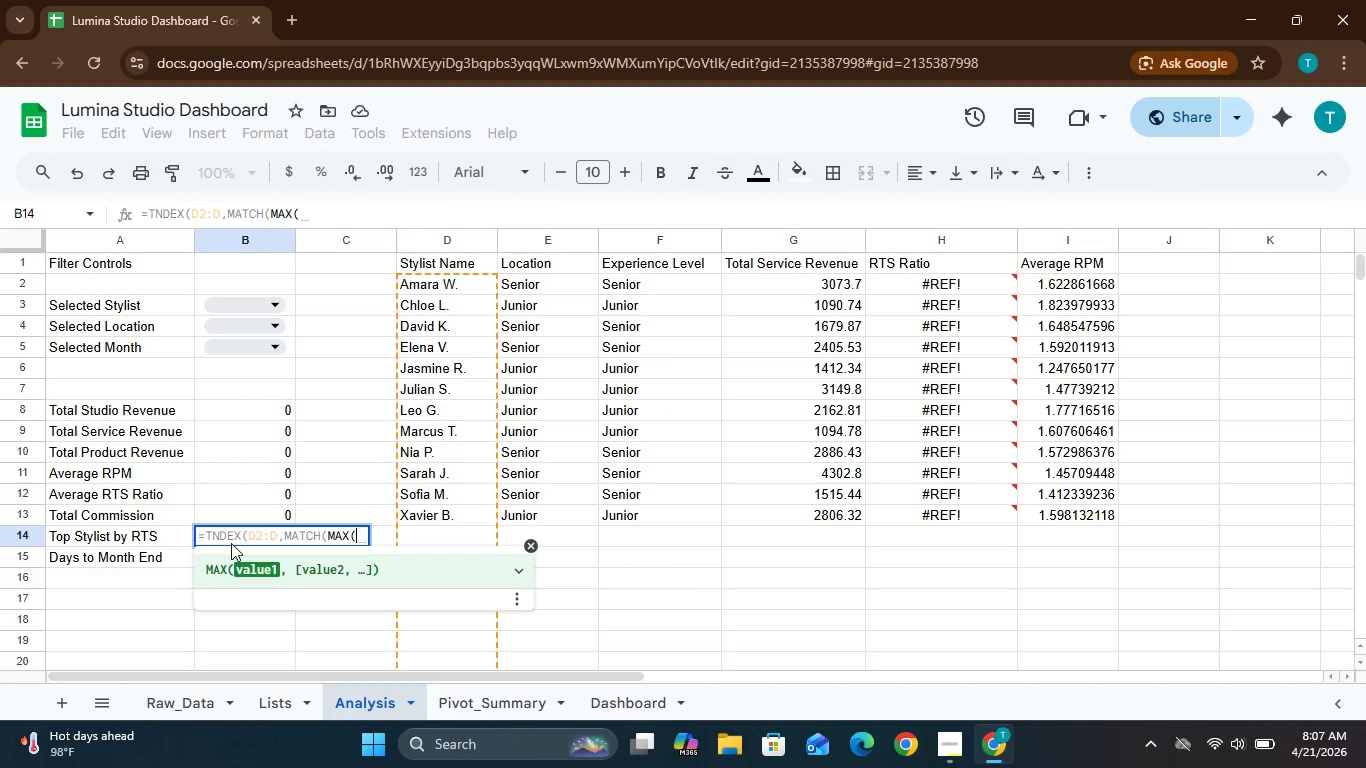 
key(I)
 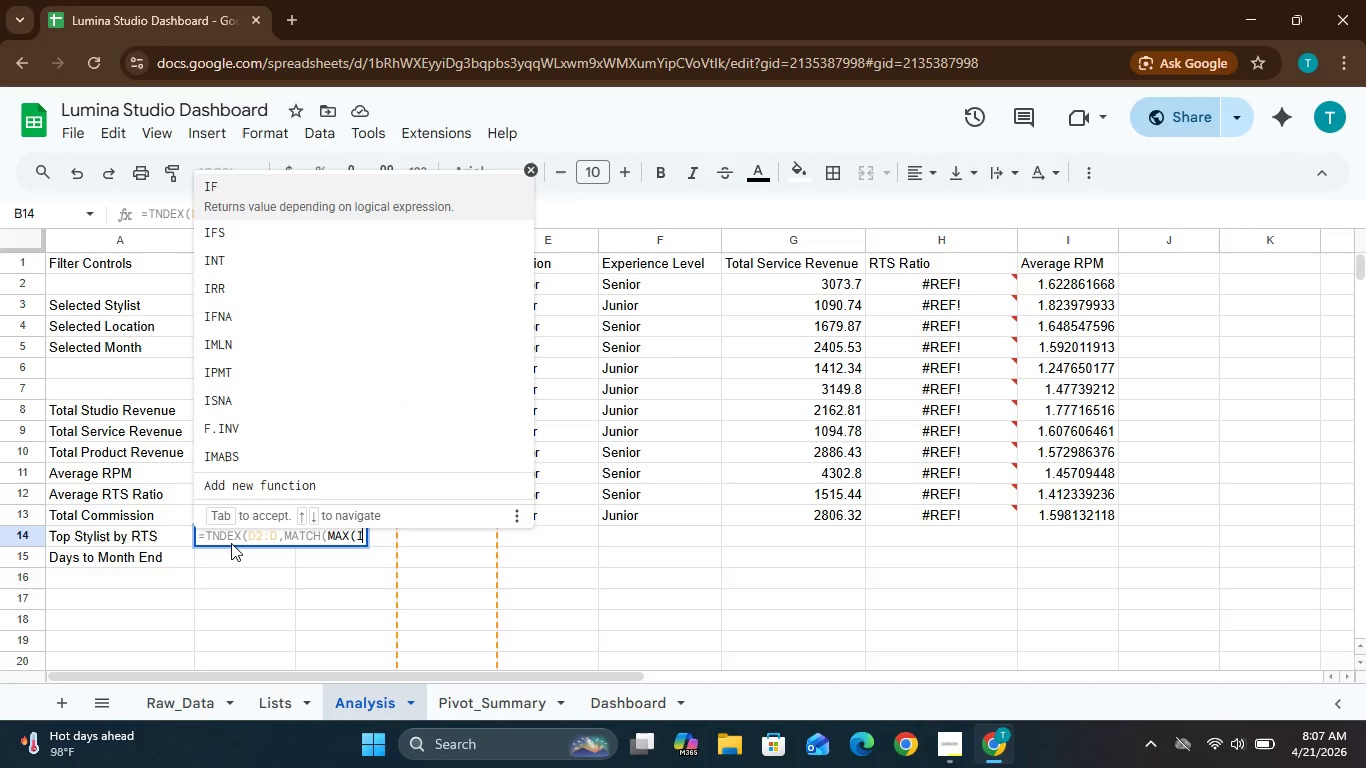 
key(2)
 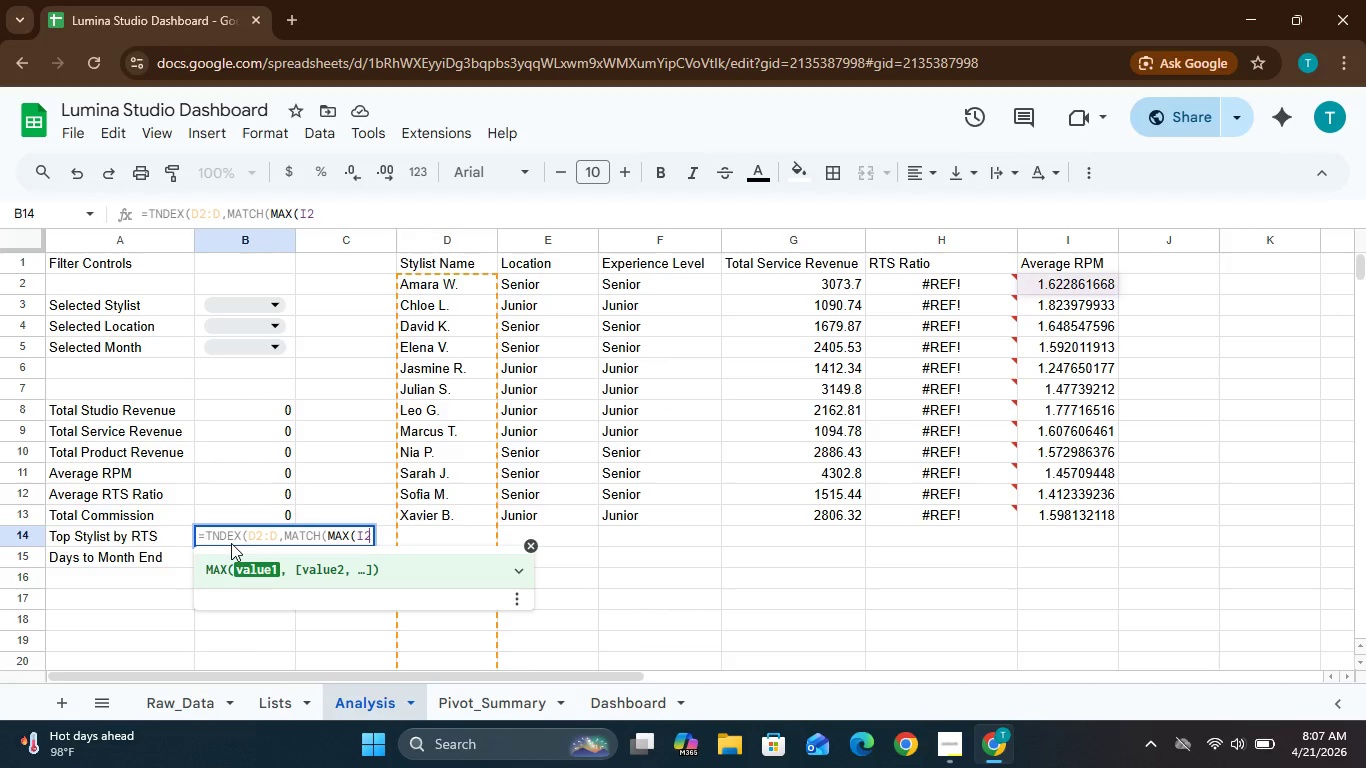 
key(Shift+Quote)
 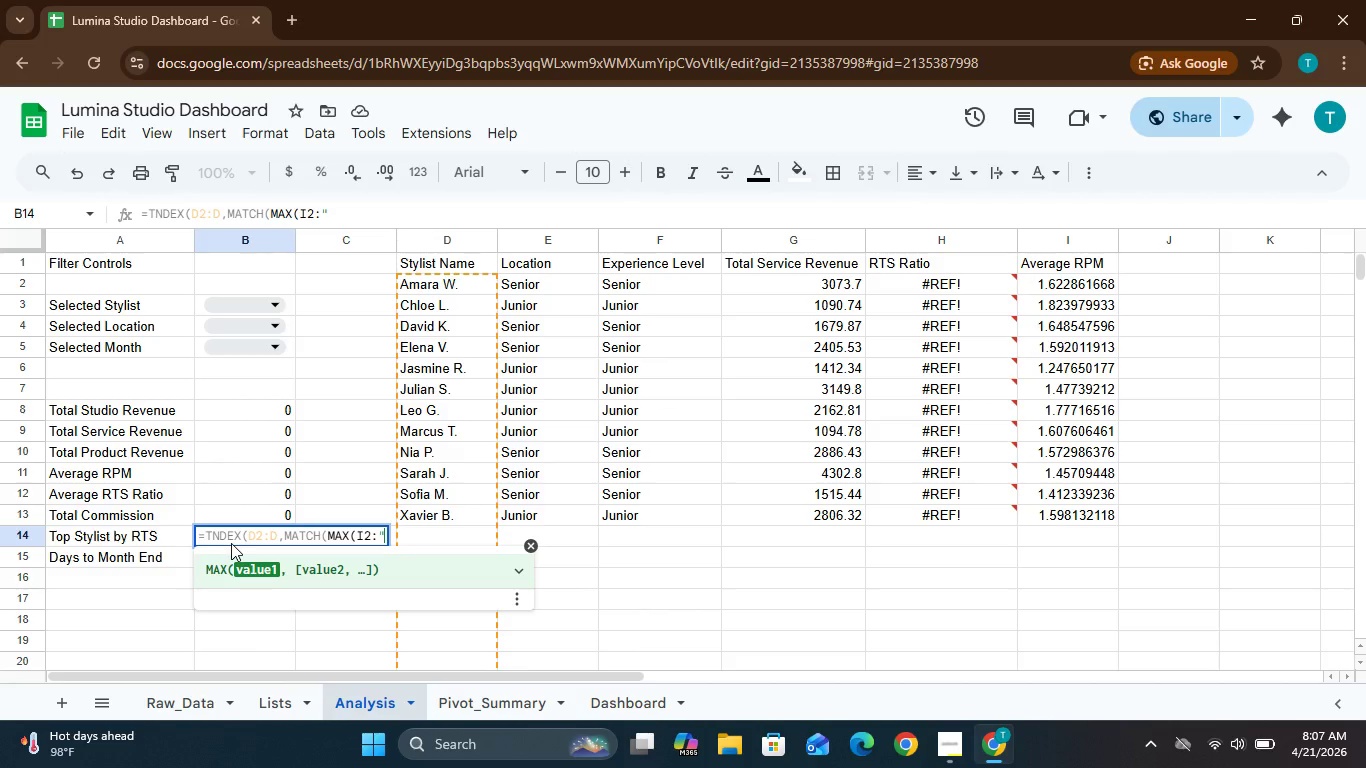 
key(Shift+Semicolon)
 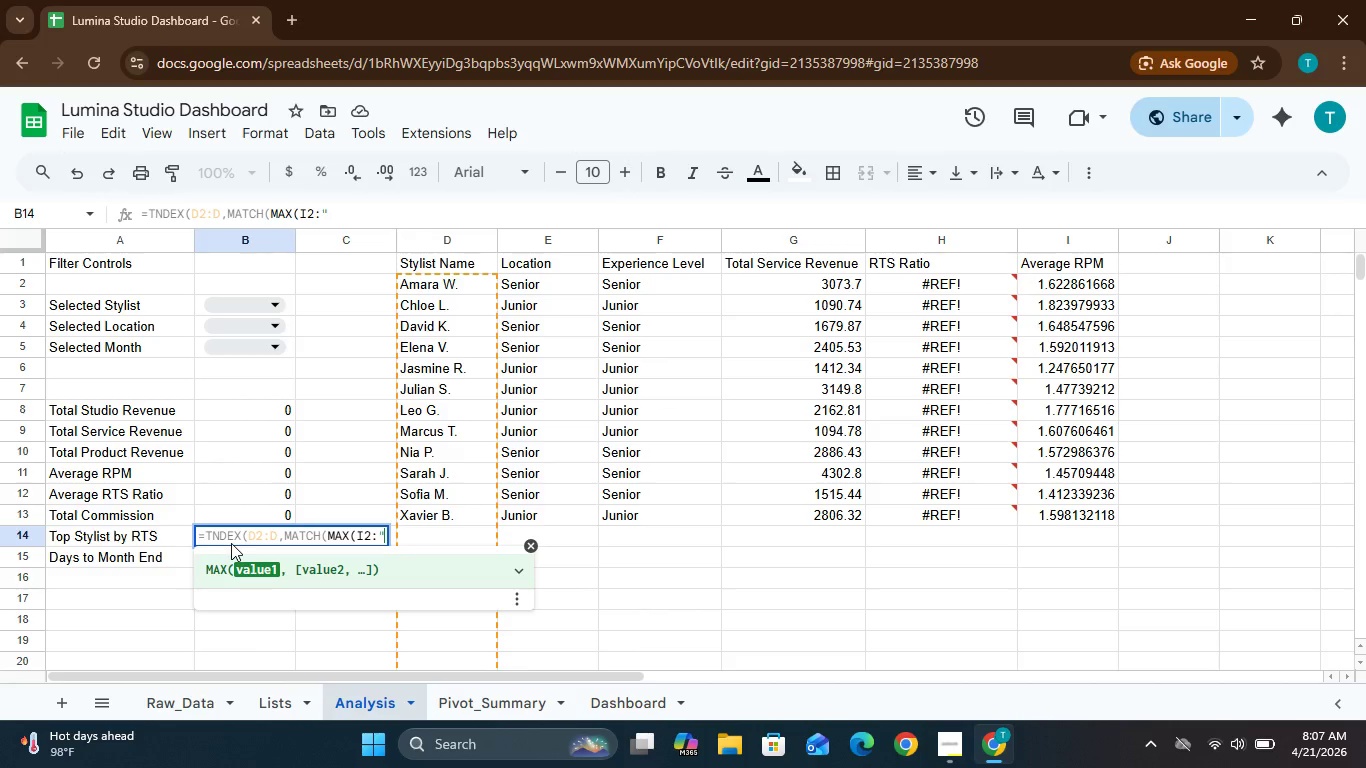 
key(Backspace)
 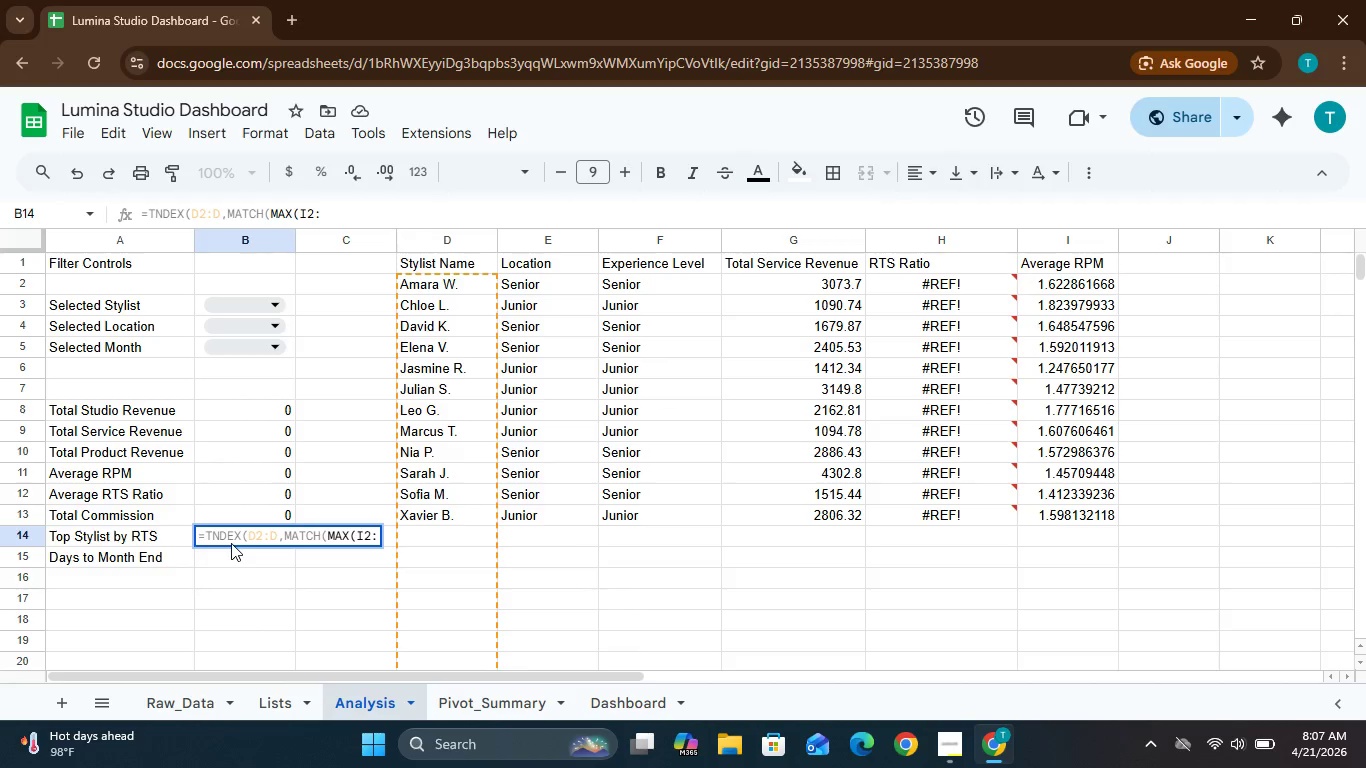 
key(Shift+Semicolon)
 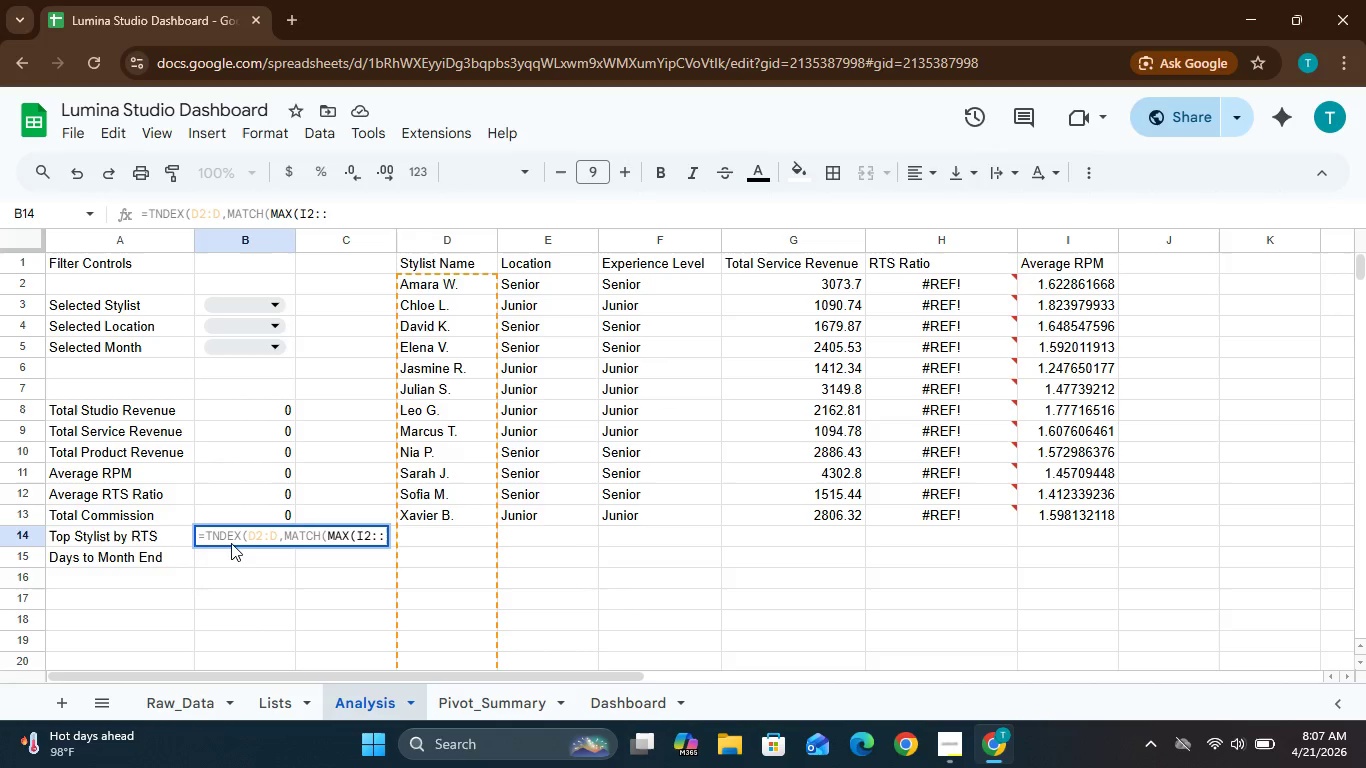 
key(Backspace)
 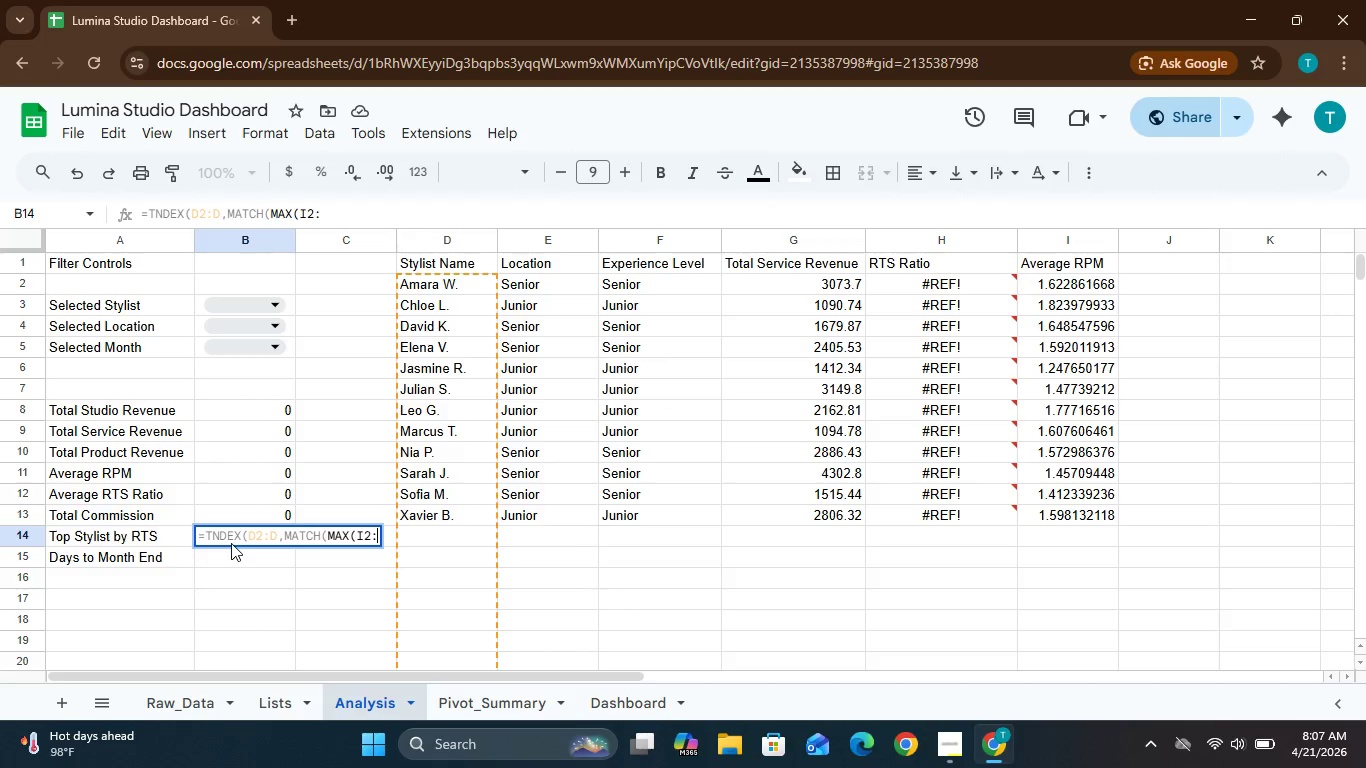 
type(I))
 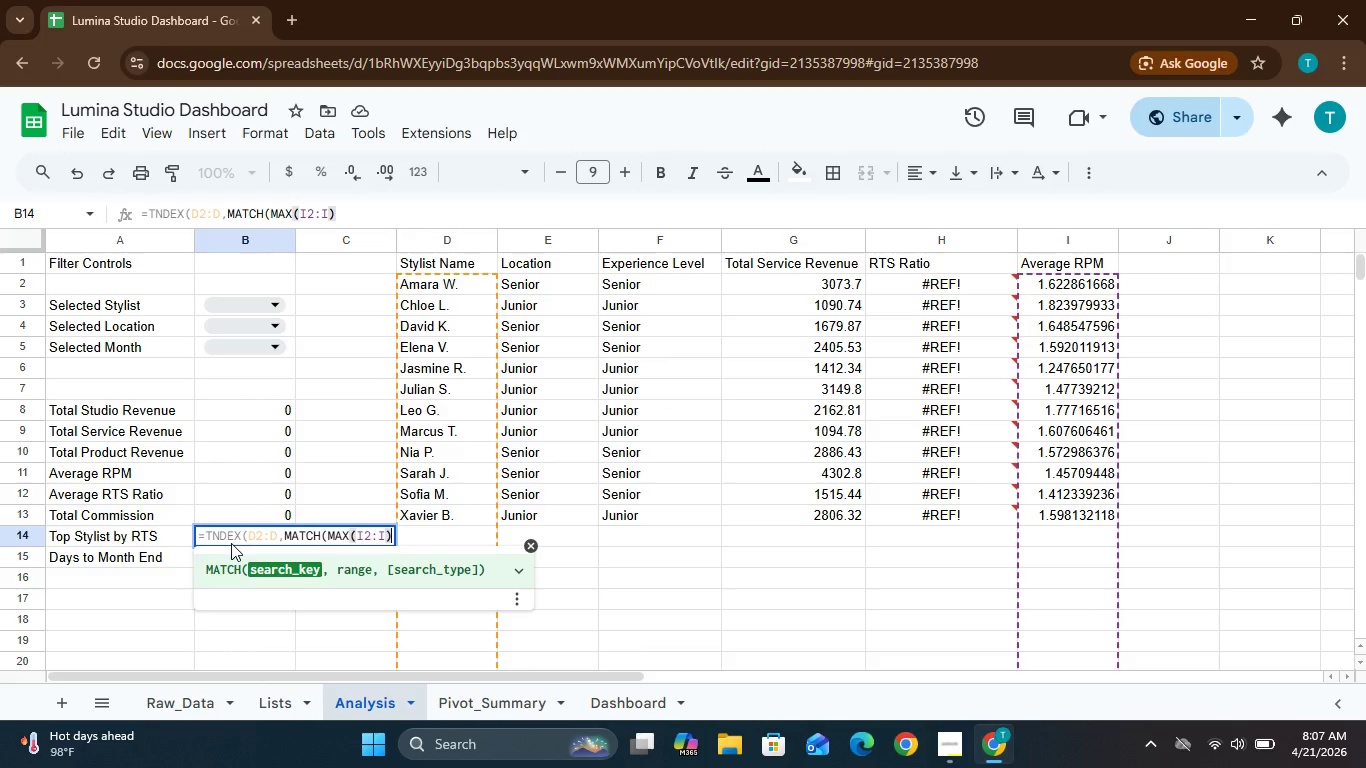 
key(Comma)
 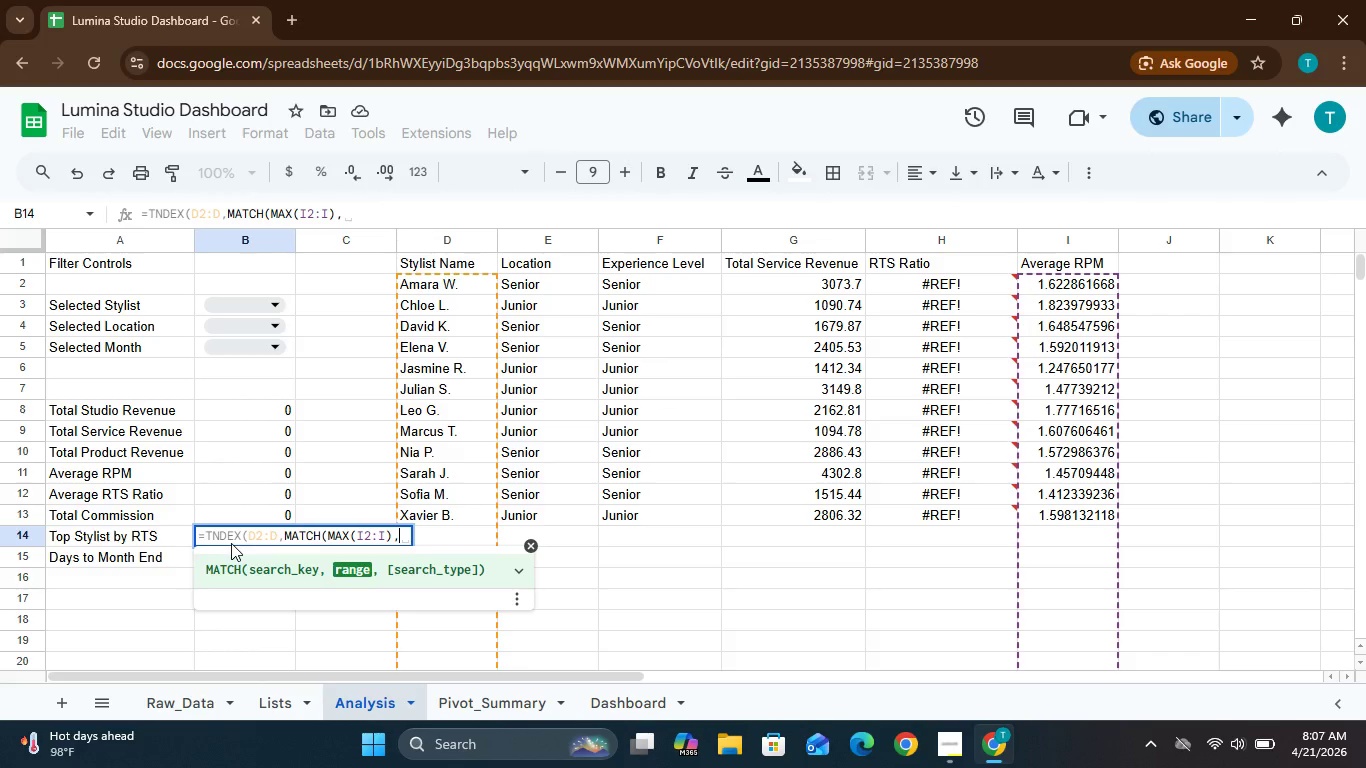 
type(I2)
 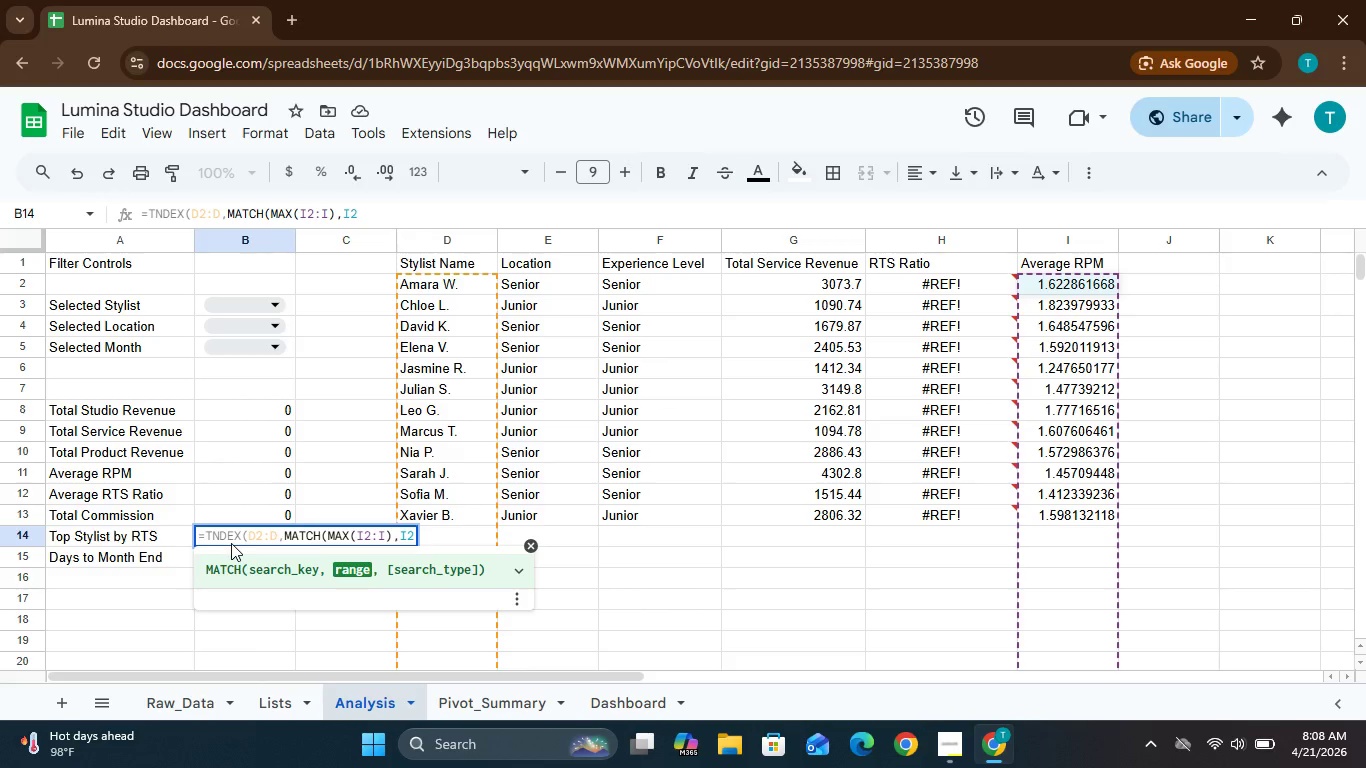 
key(Shift+Semicolon)
 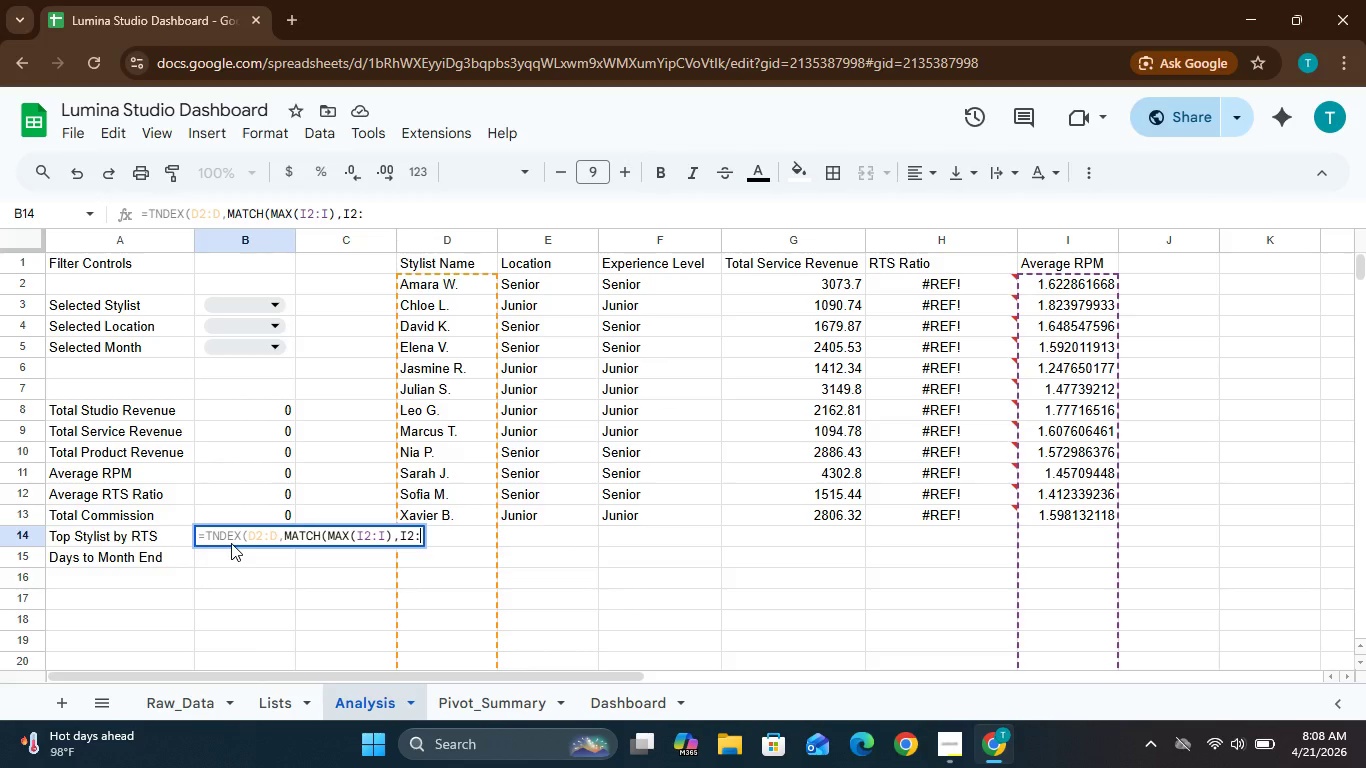 
key(I)
 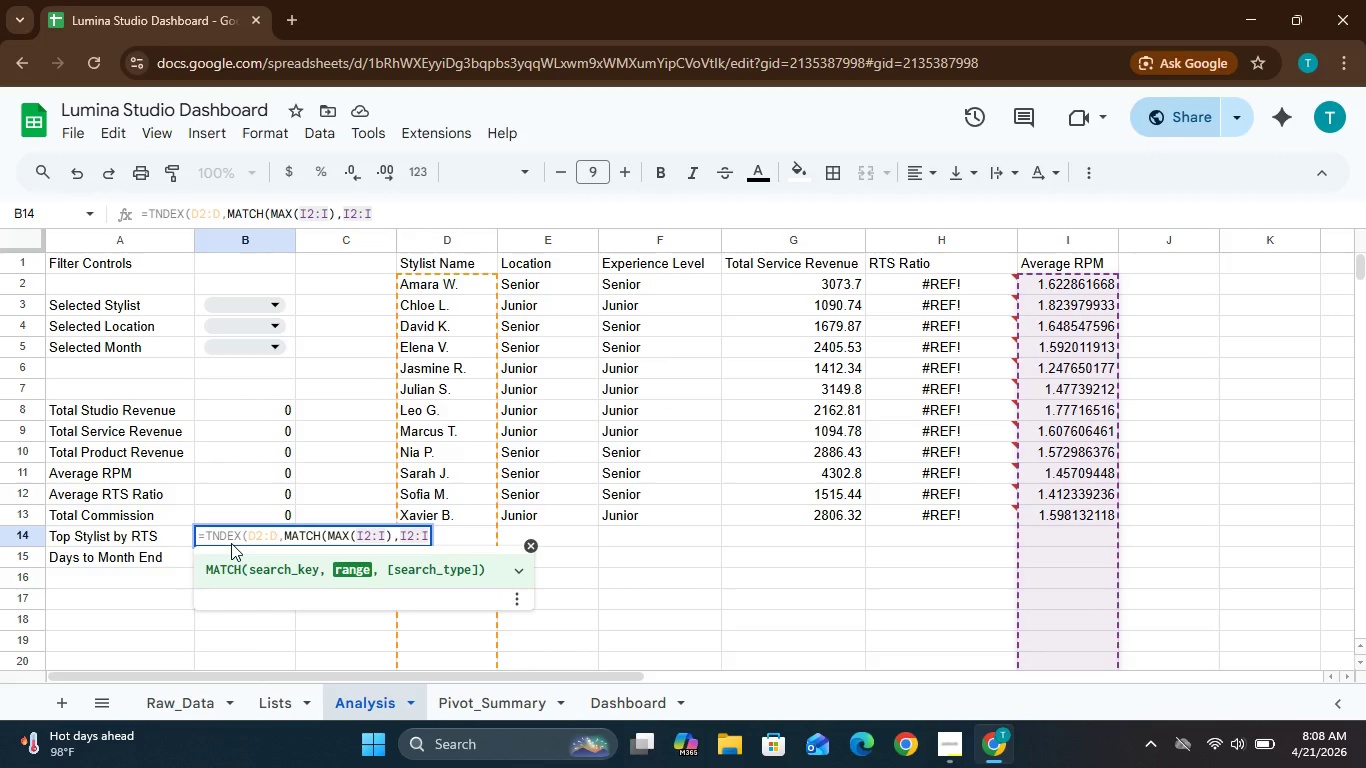 
key(Comma)
 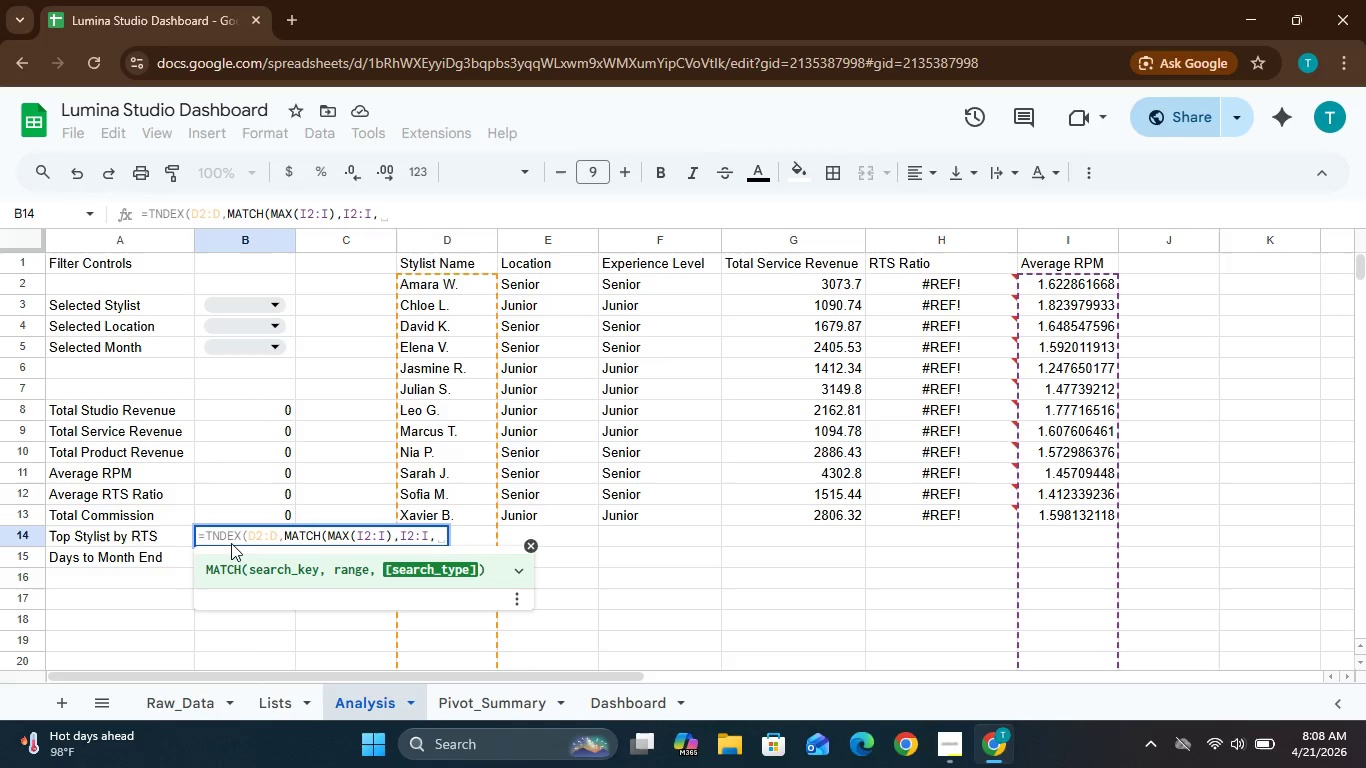 
type(0)))
 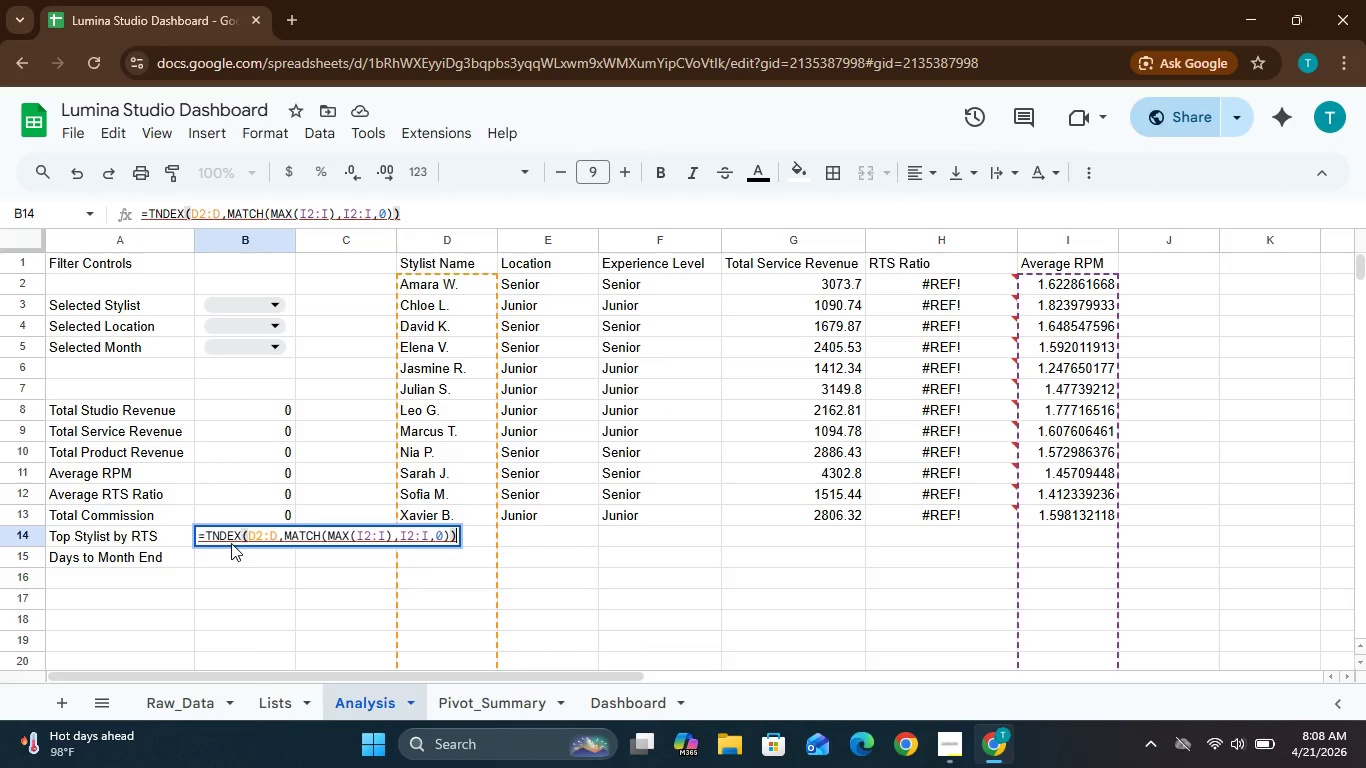 
key(Enter)
 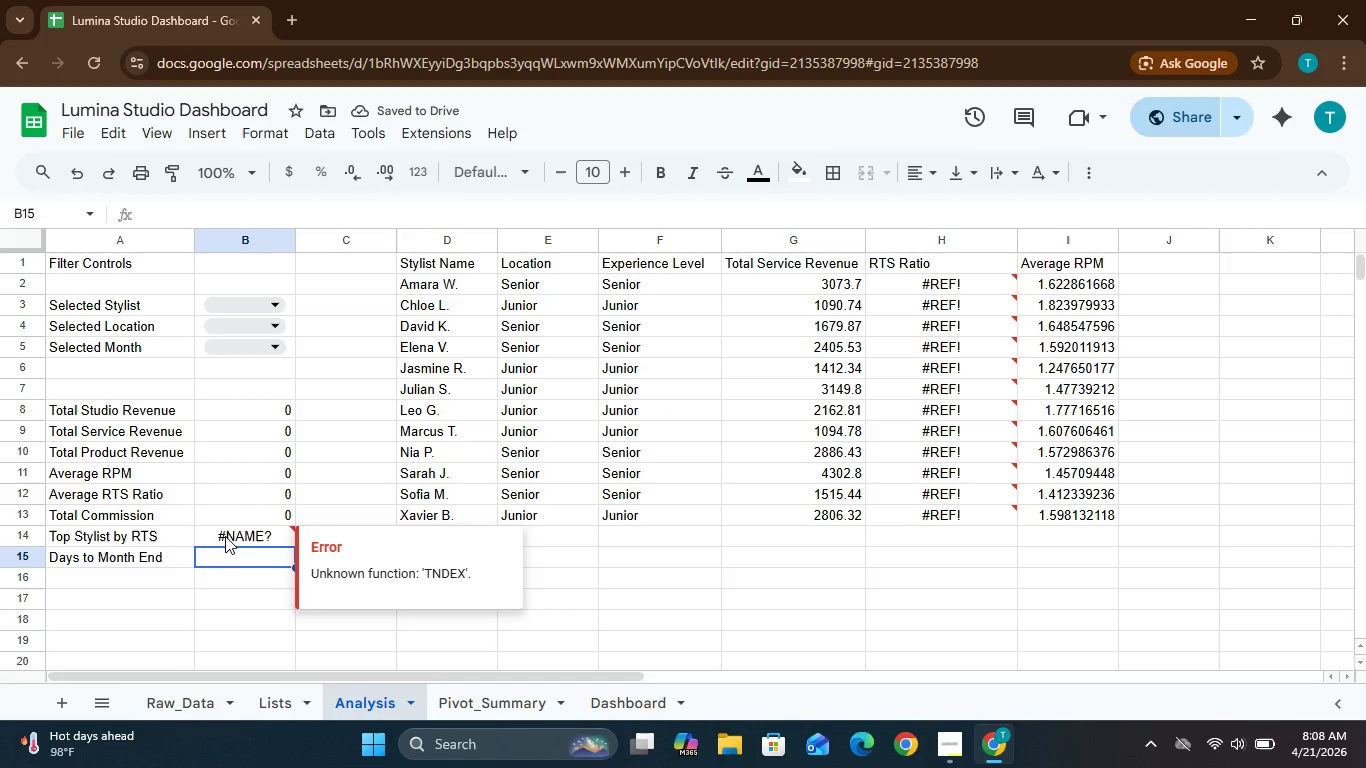 
left_click([223, 534])
 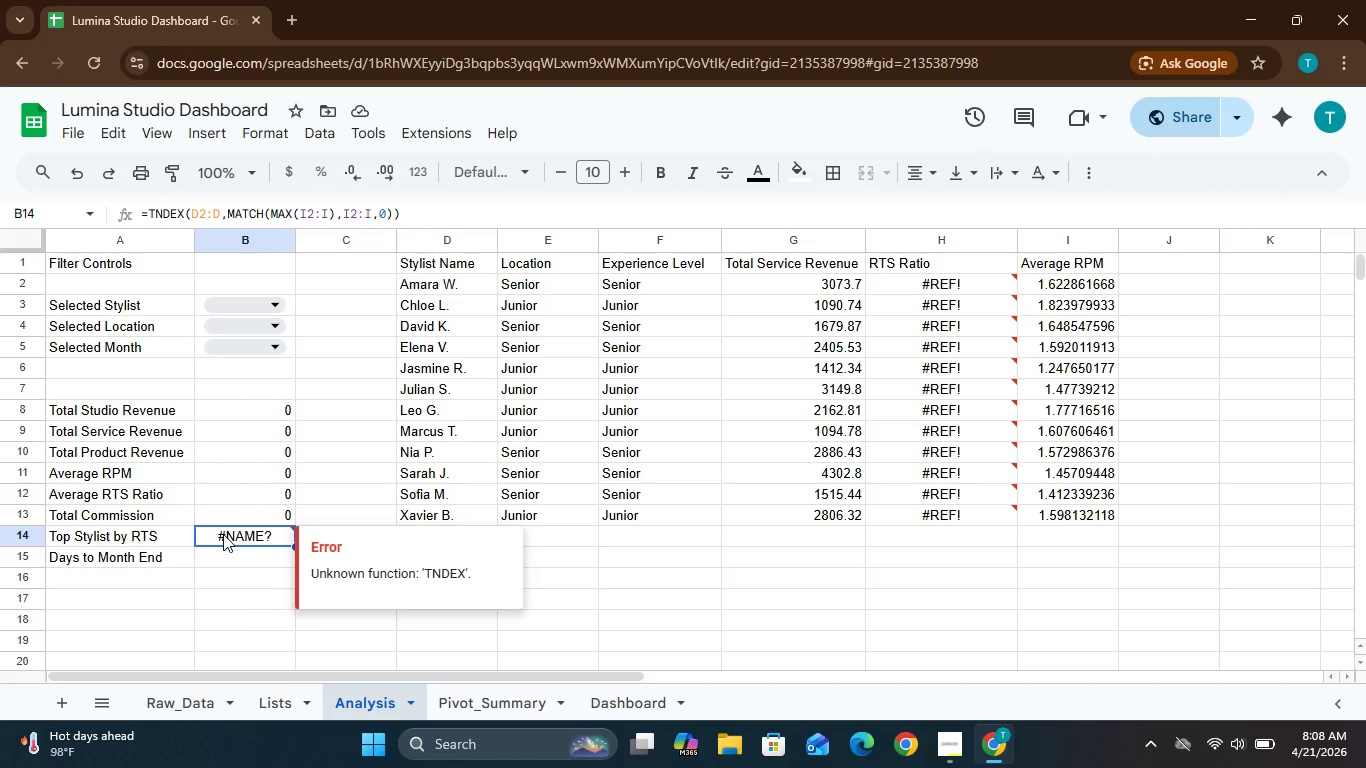 
left_click([223, 534])
 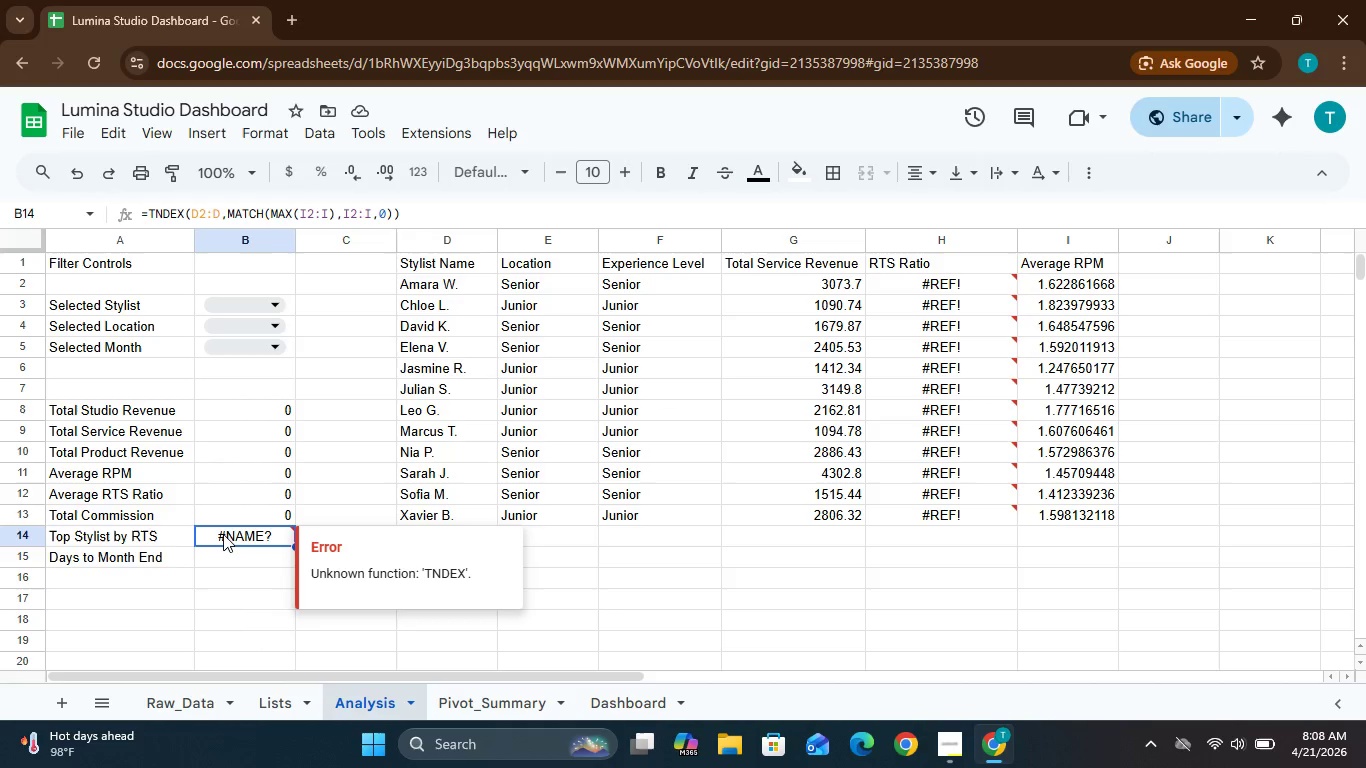 
double_click([223, 534])
 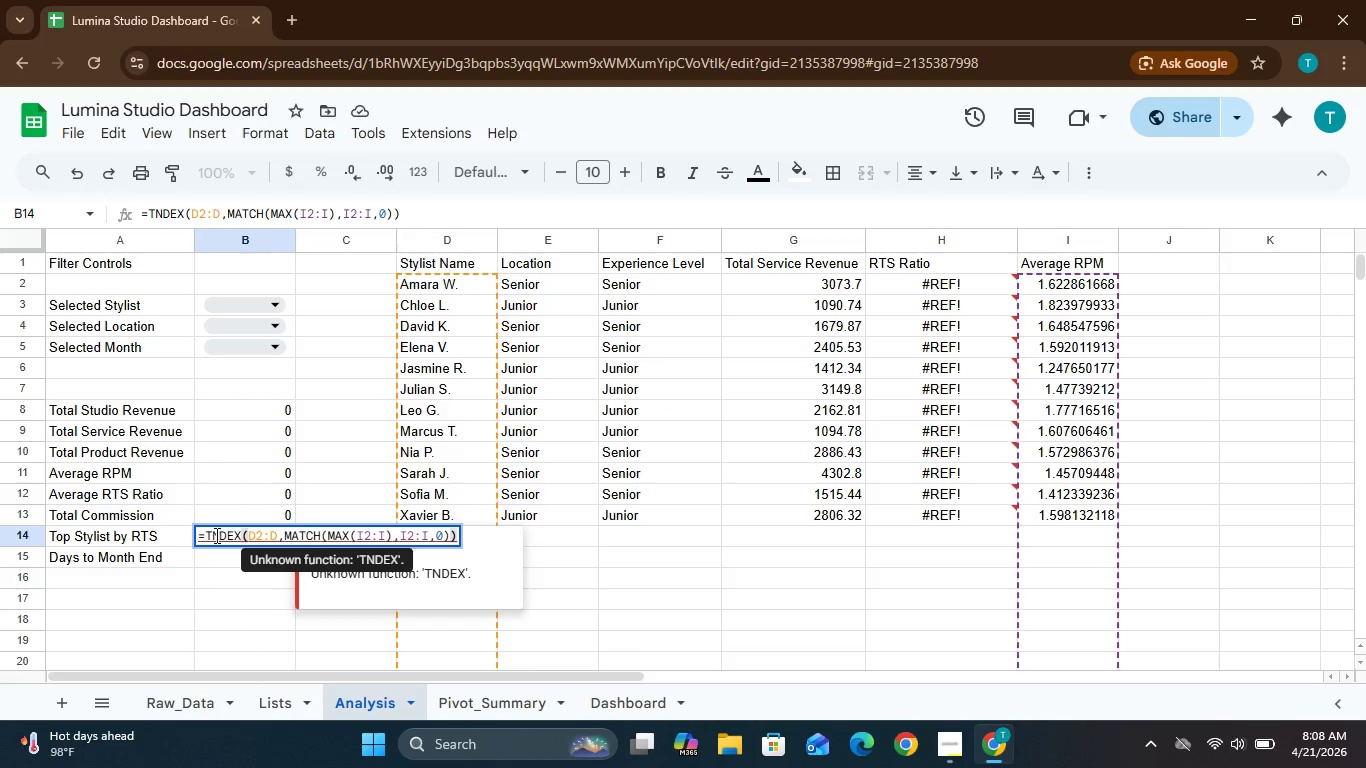 
left_click([210, 535])
 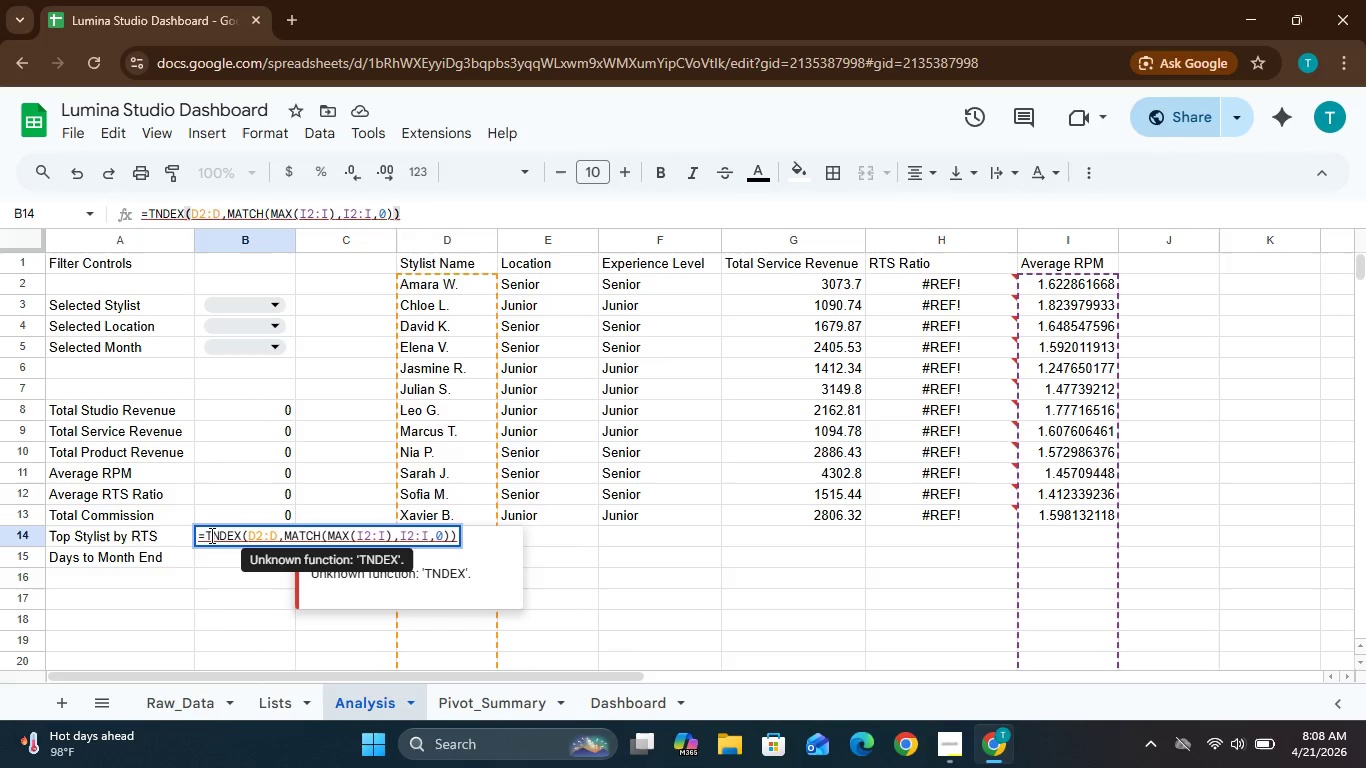 
key(Backspace)
 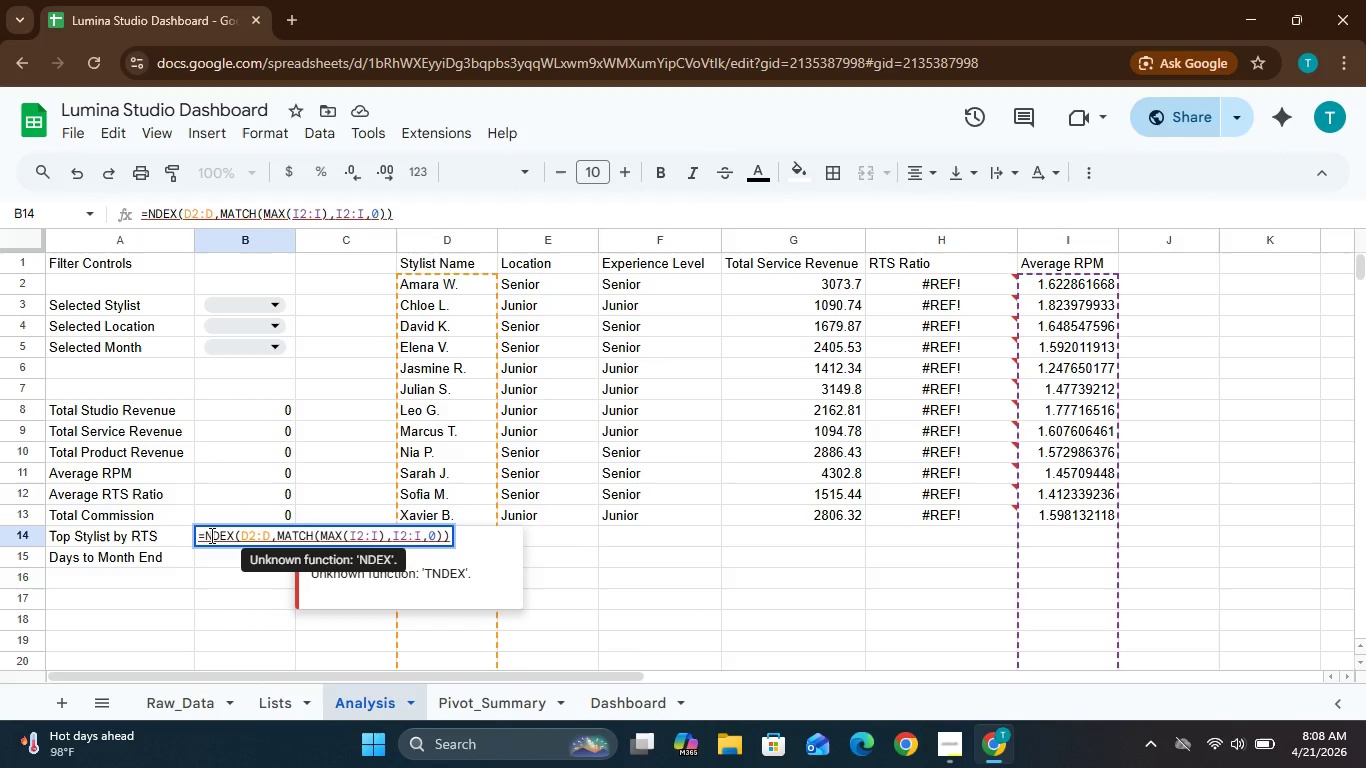 
key(Shift+I)
 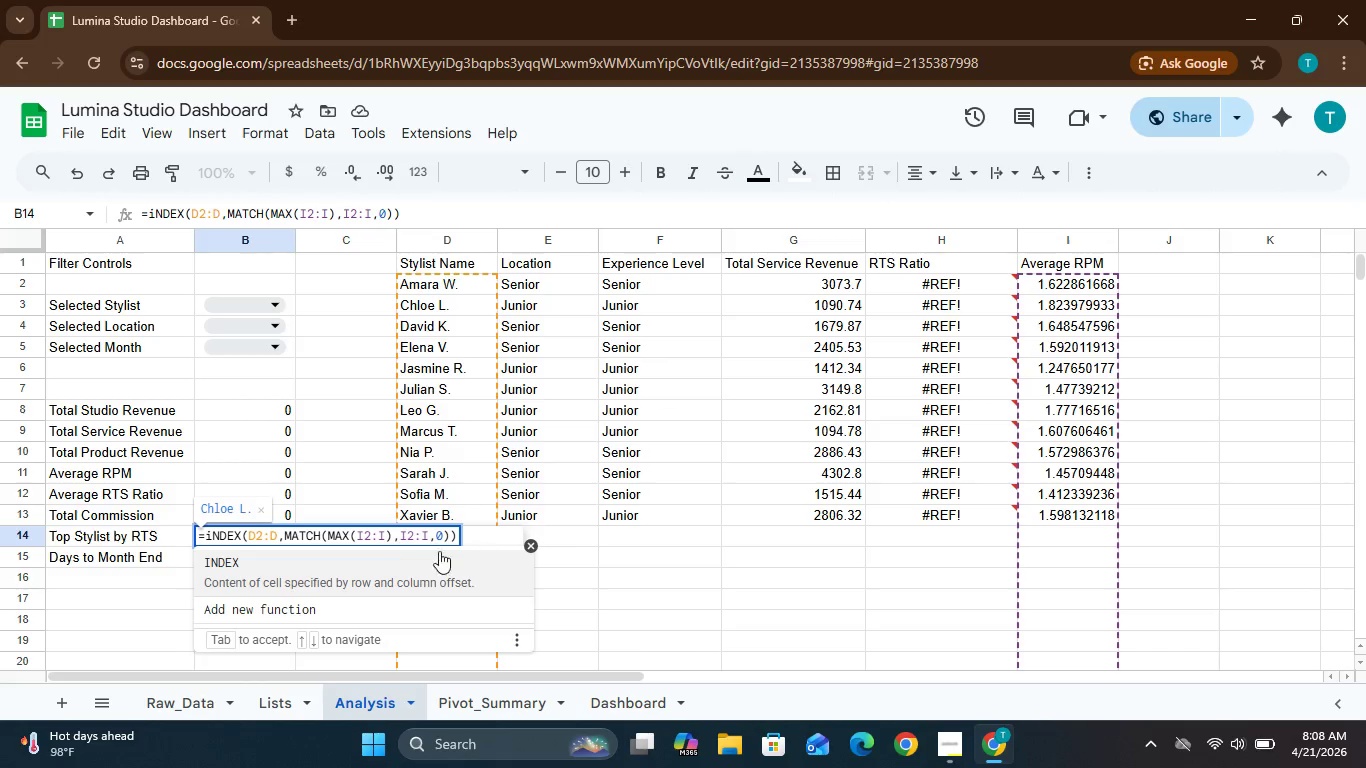 
key(Backspace)
 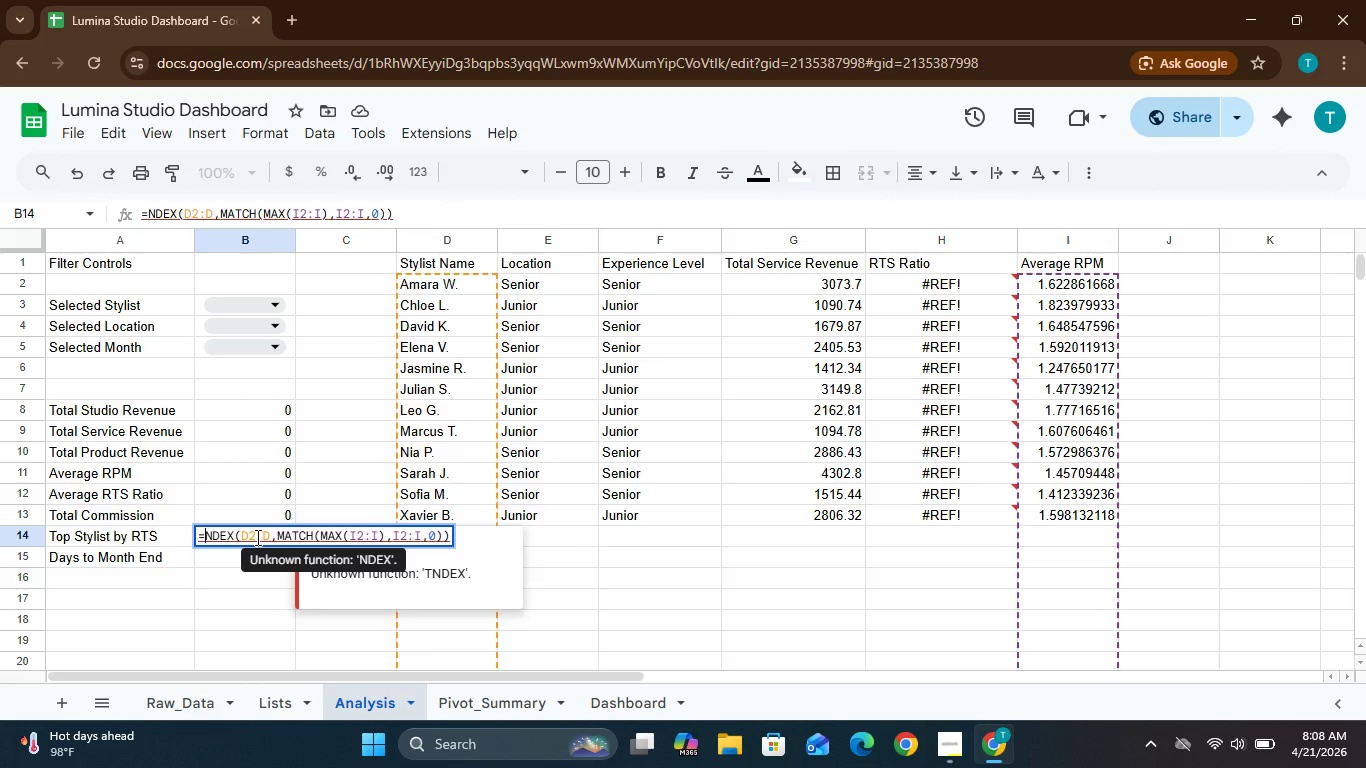 
key(I)
 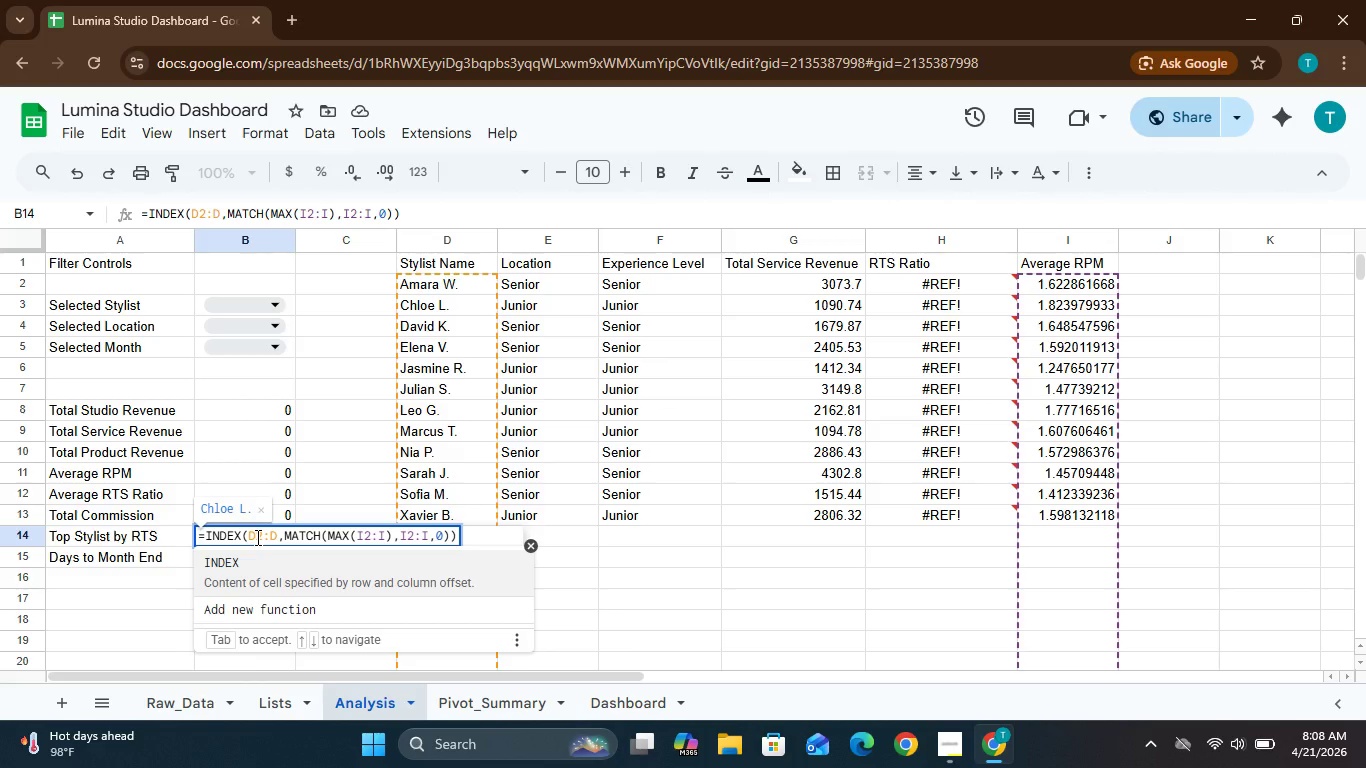 
key(Enter)
 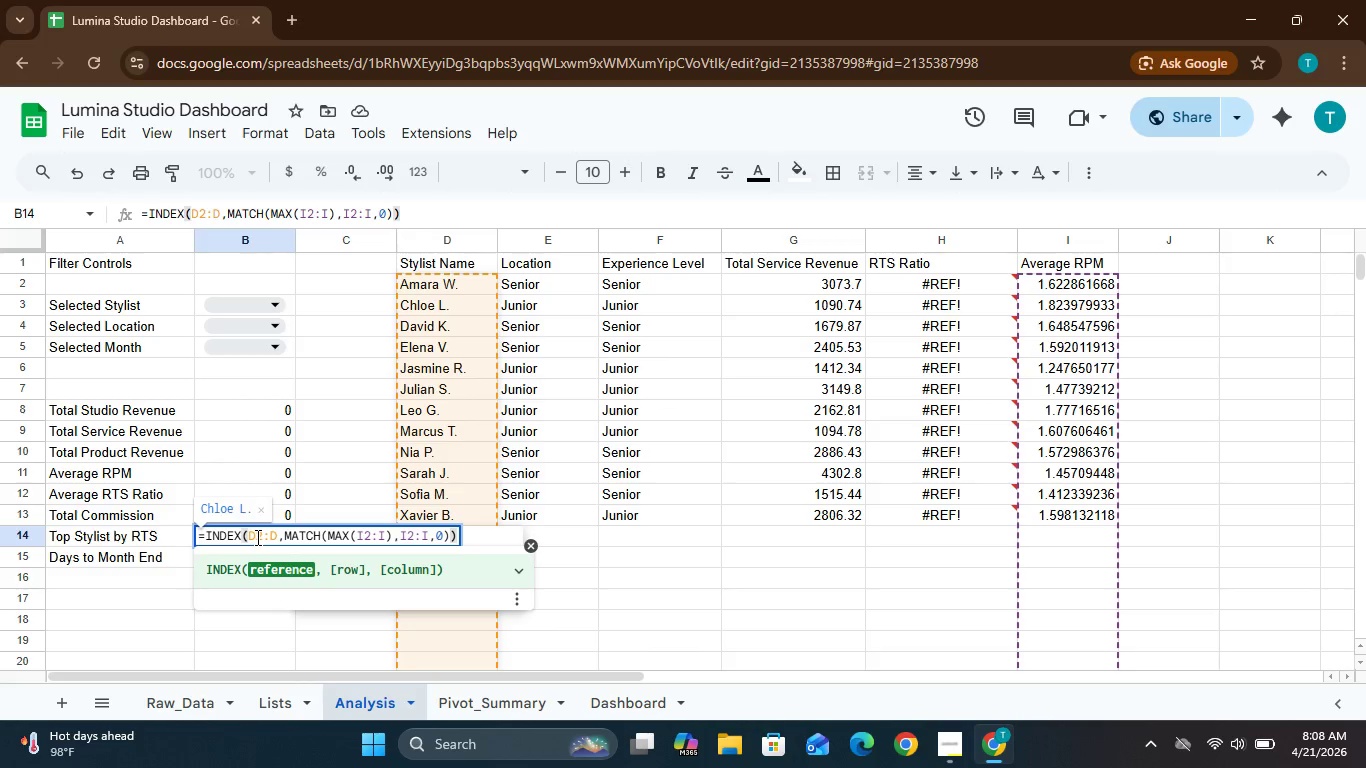 
hold_key(key=Enter, duration=0.33)
 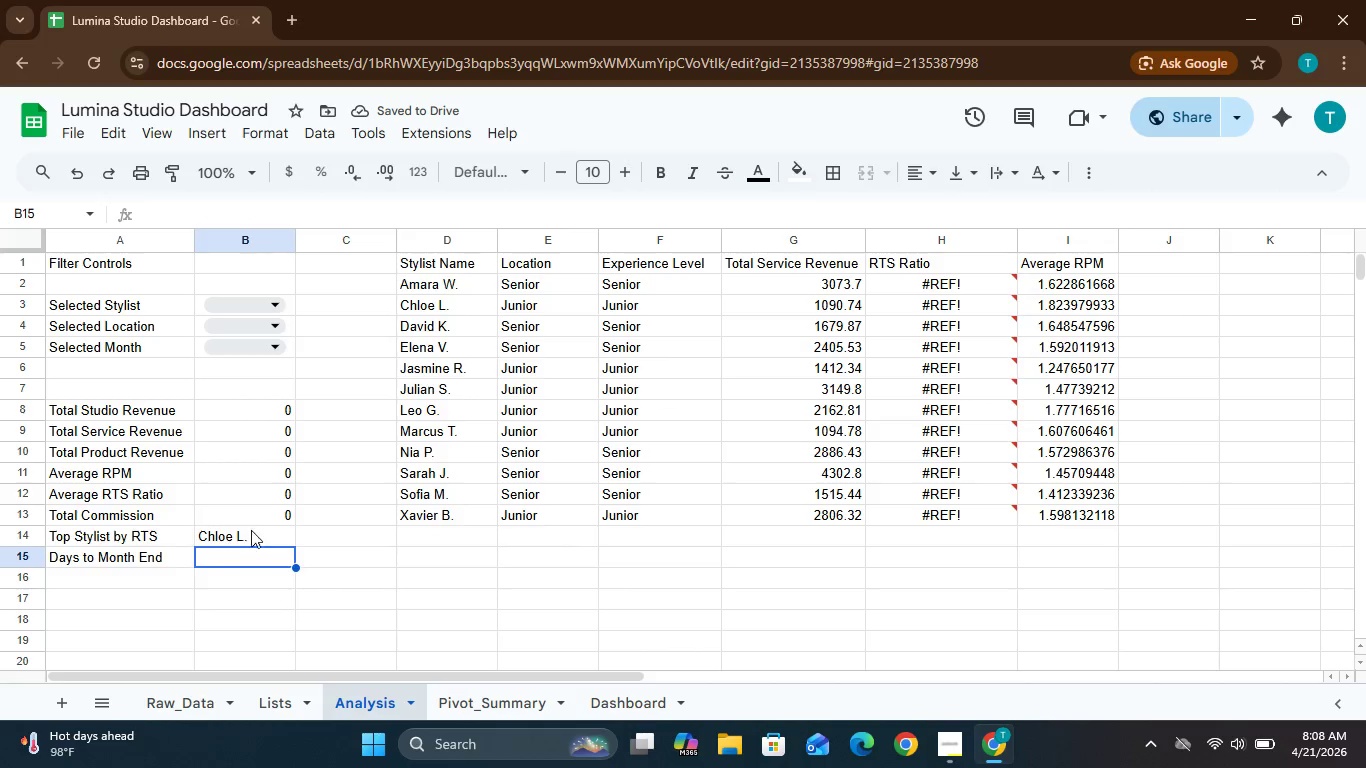 
left_click([256, 535])
 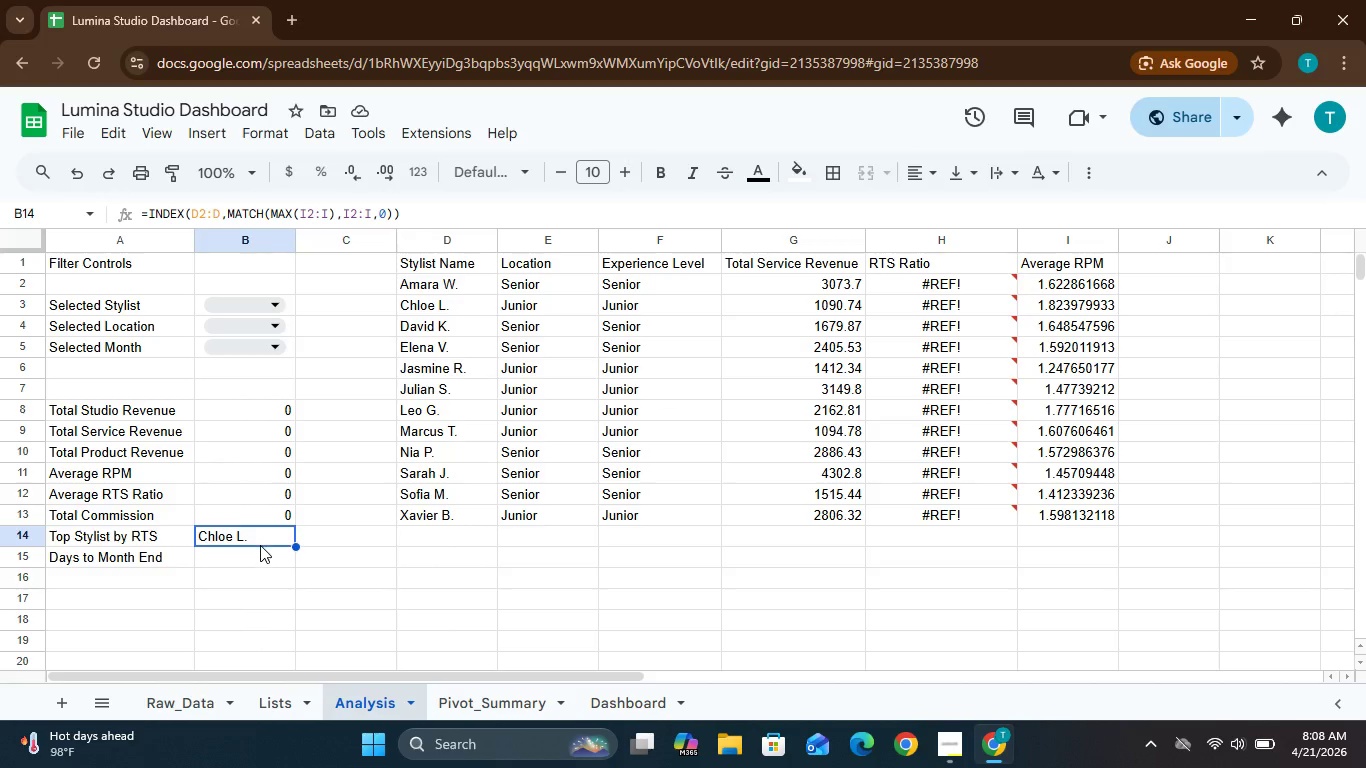 
wait(12.61)
 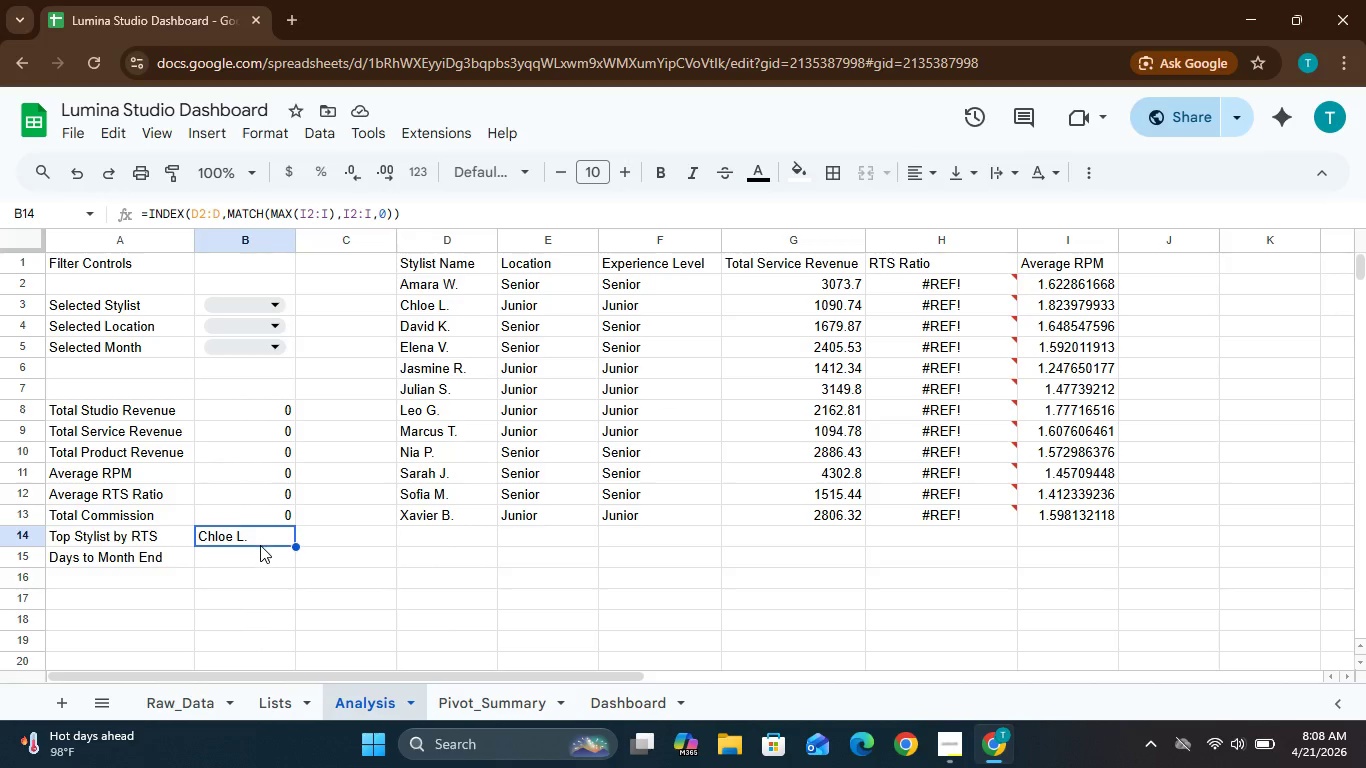 
left_click([235, 567])
 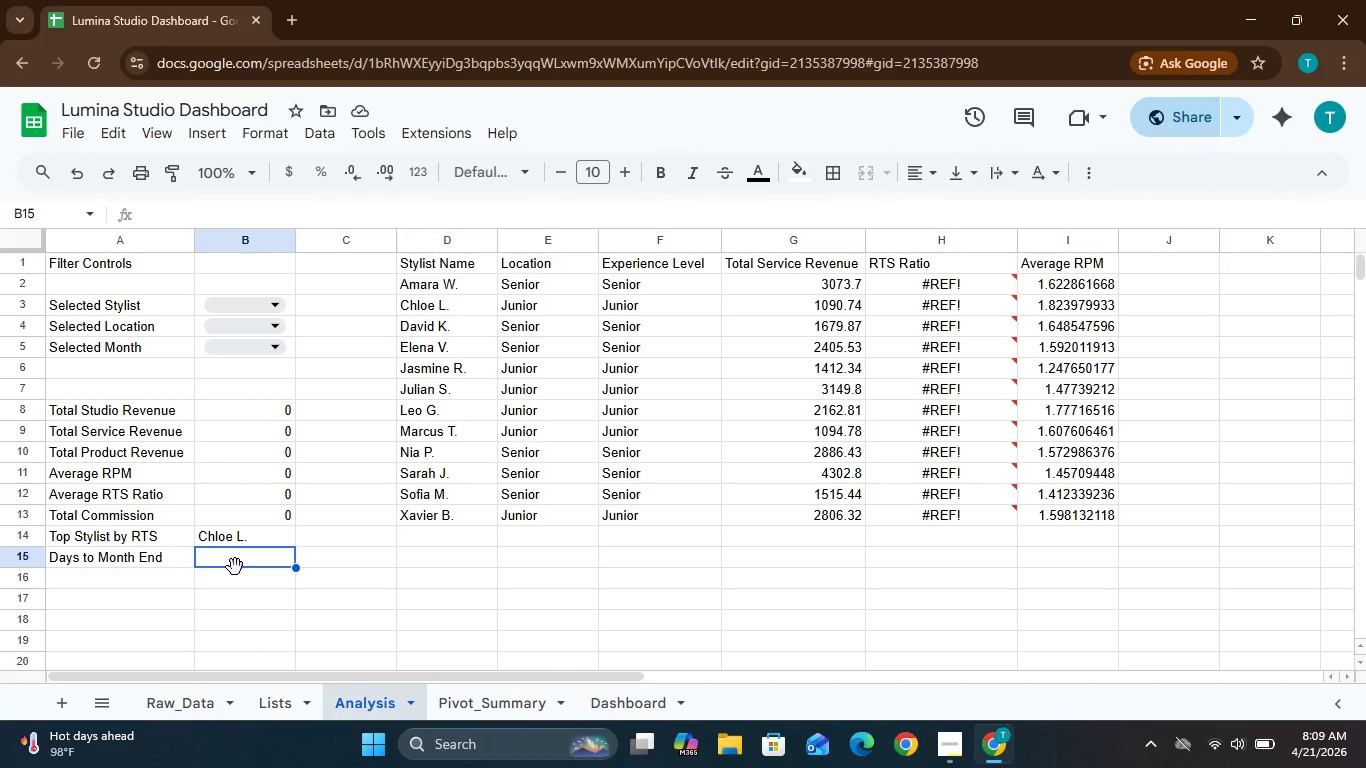 
wait(7.61)
 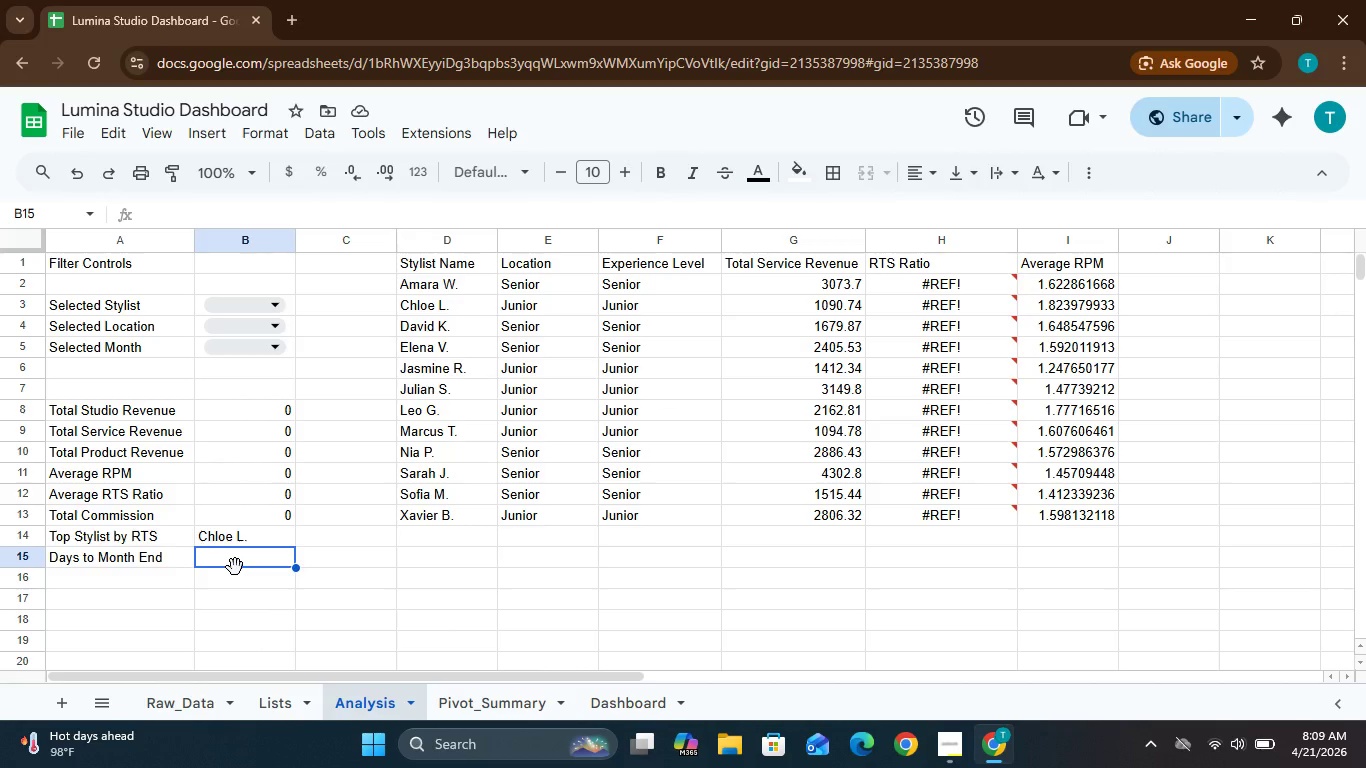 
key(Shift+Equal)
 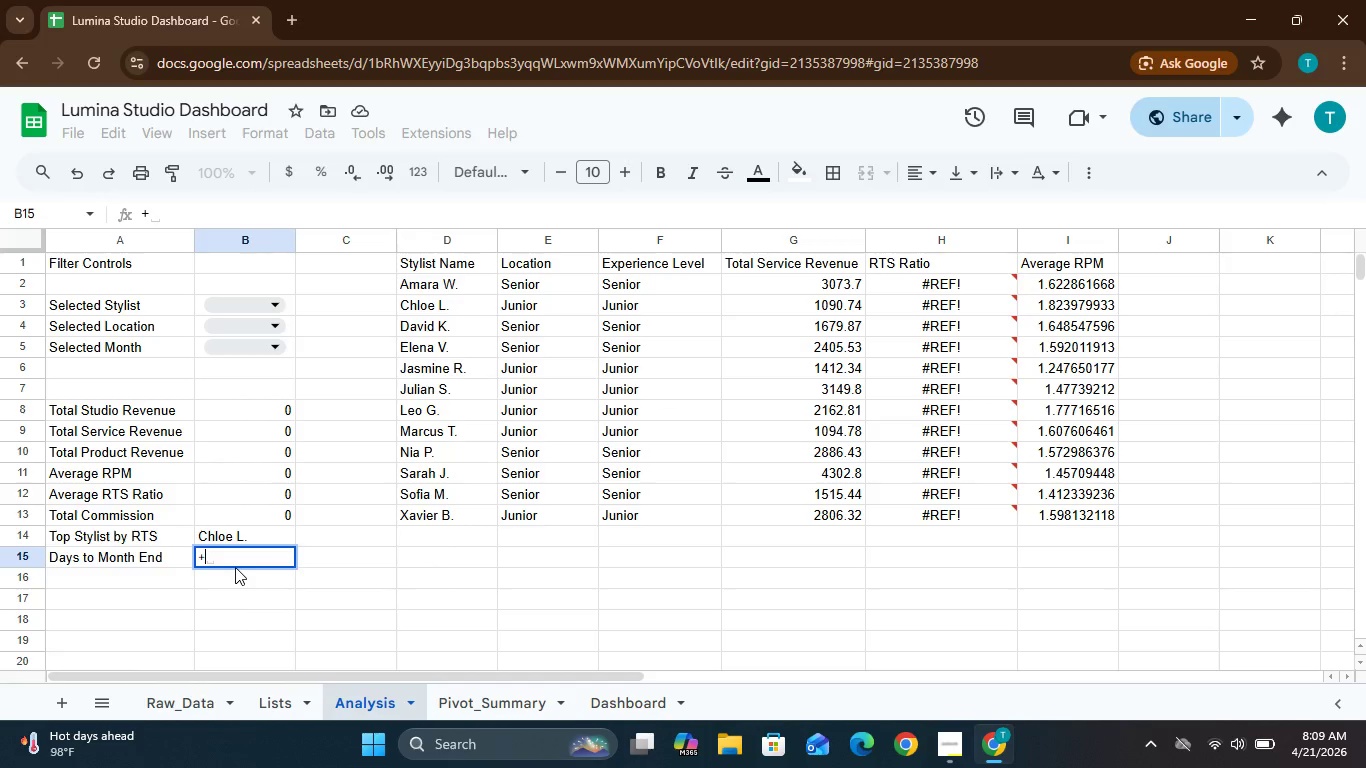 
key(Backspace)
 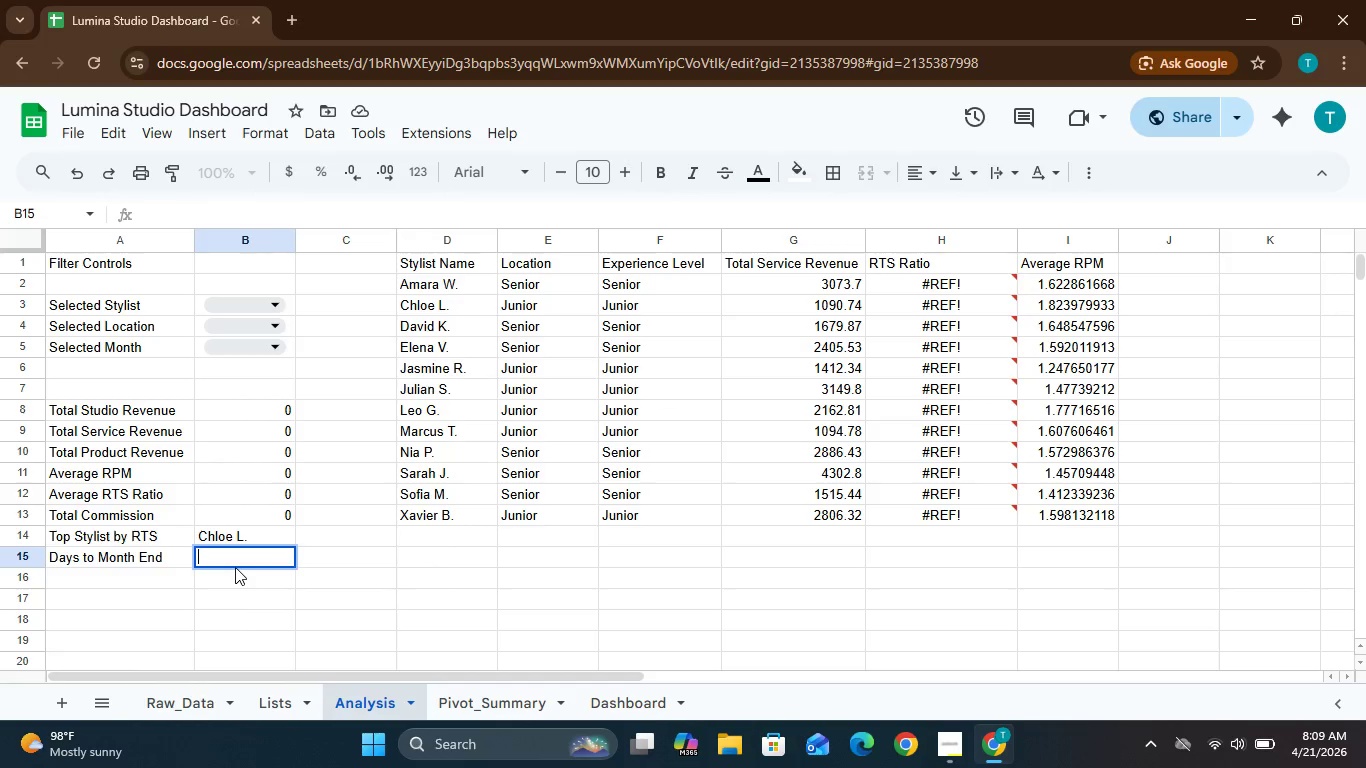 
key(Shift+ShiftLeft)
 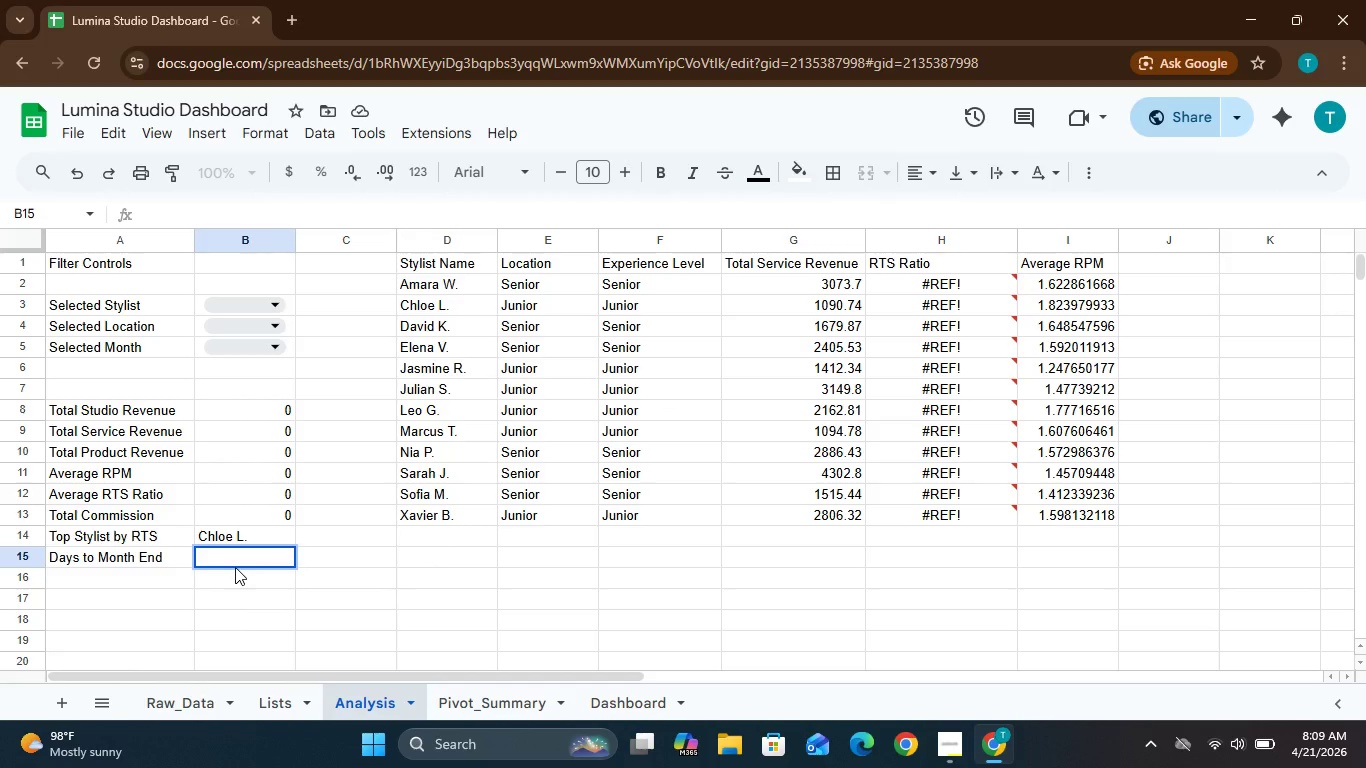 
key(Equal)
 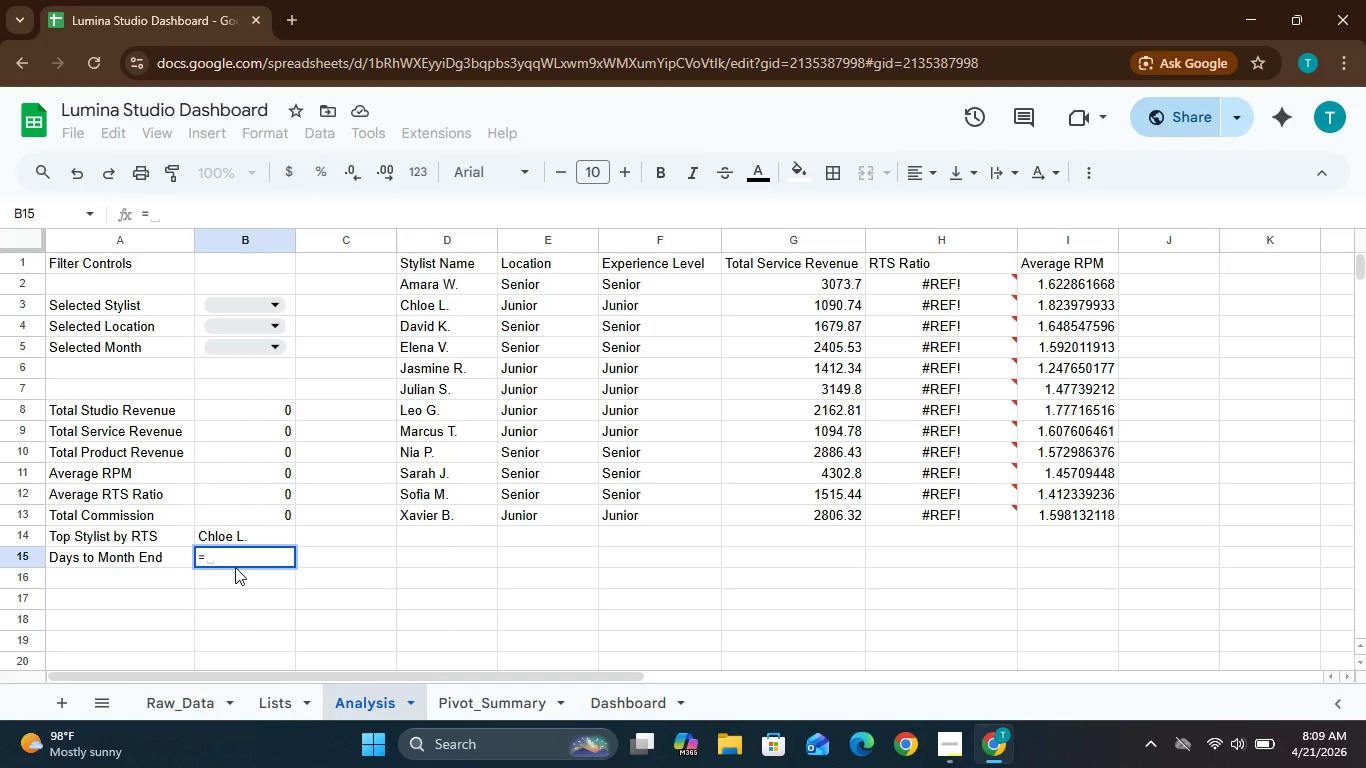 
wait(5.3)
 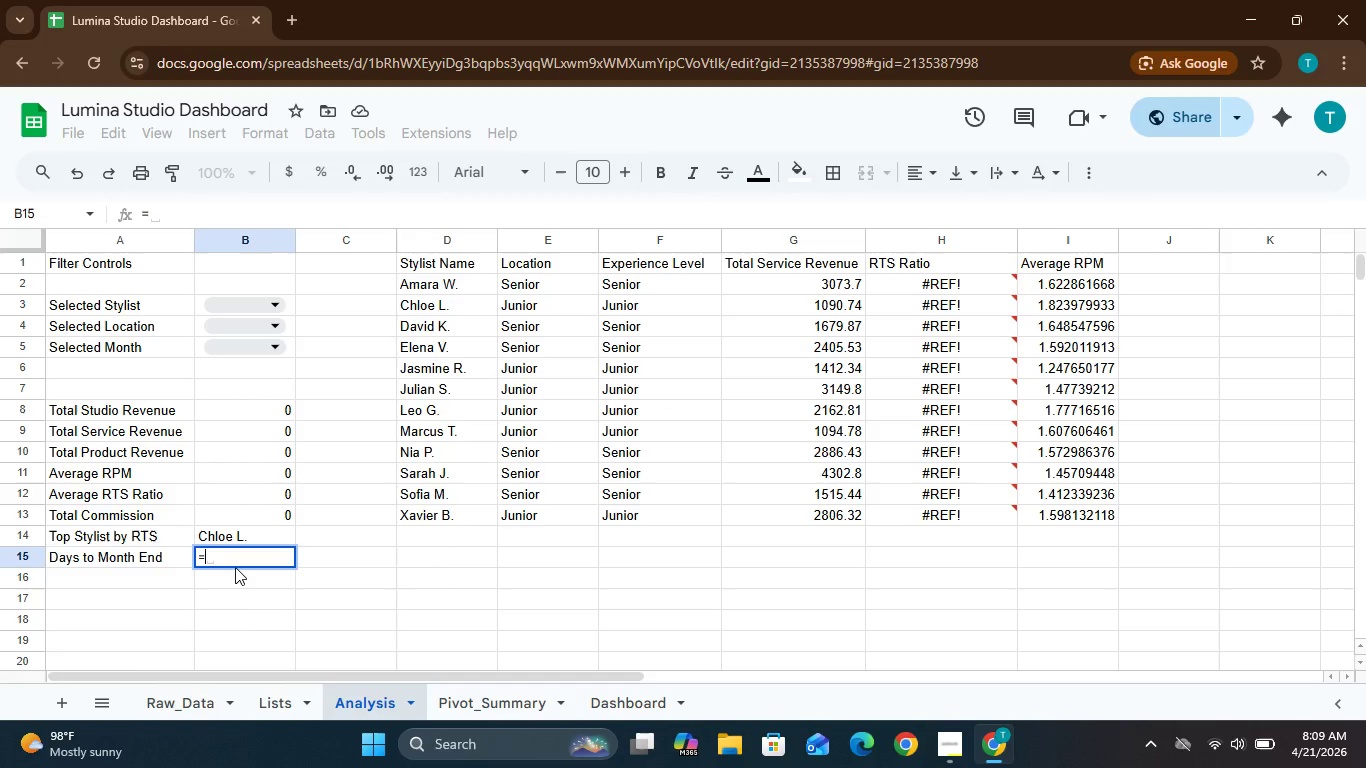 
type(EOMONTH)
 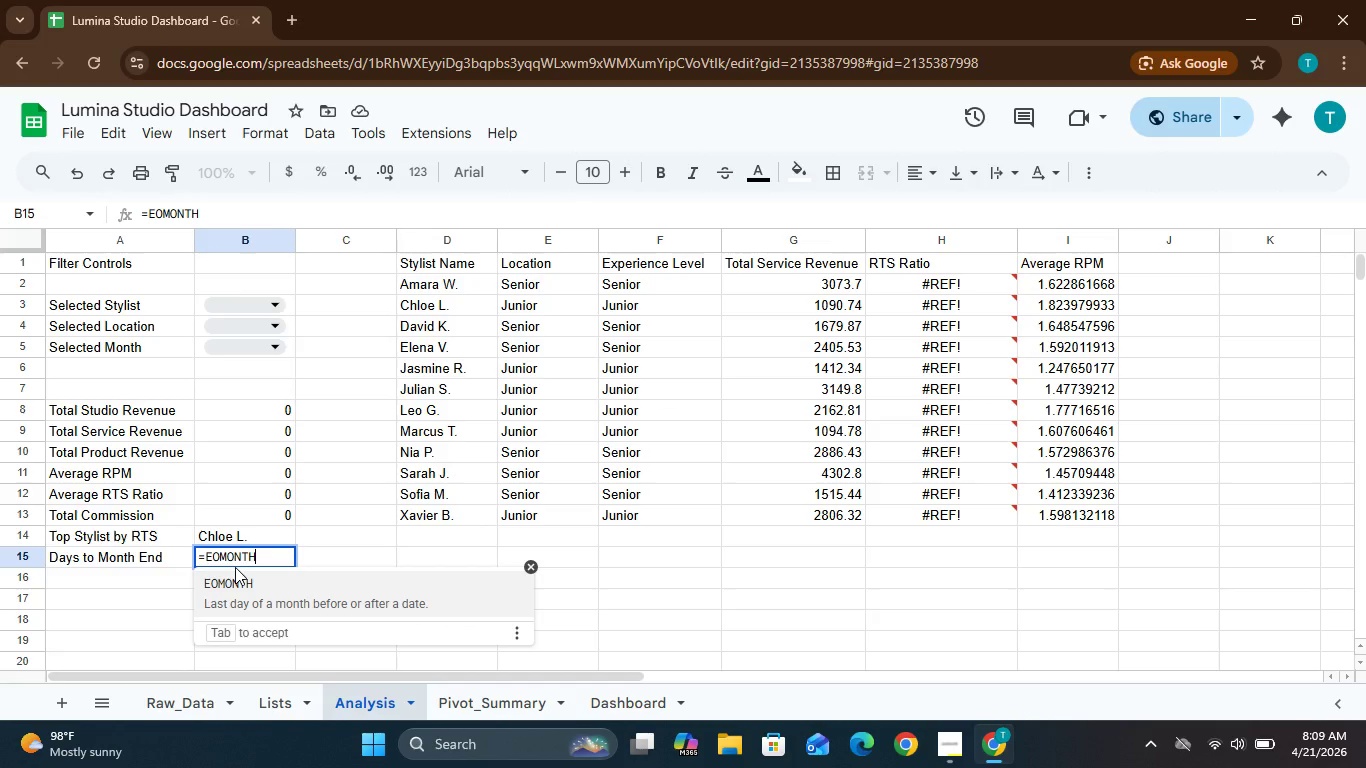 
type((TODAY)
 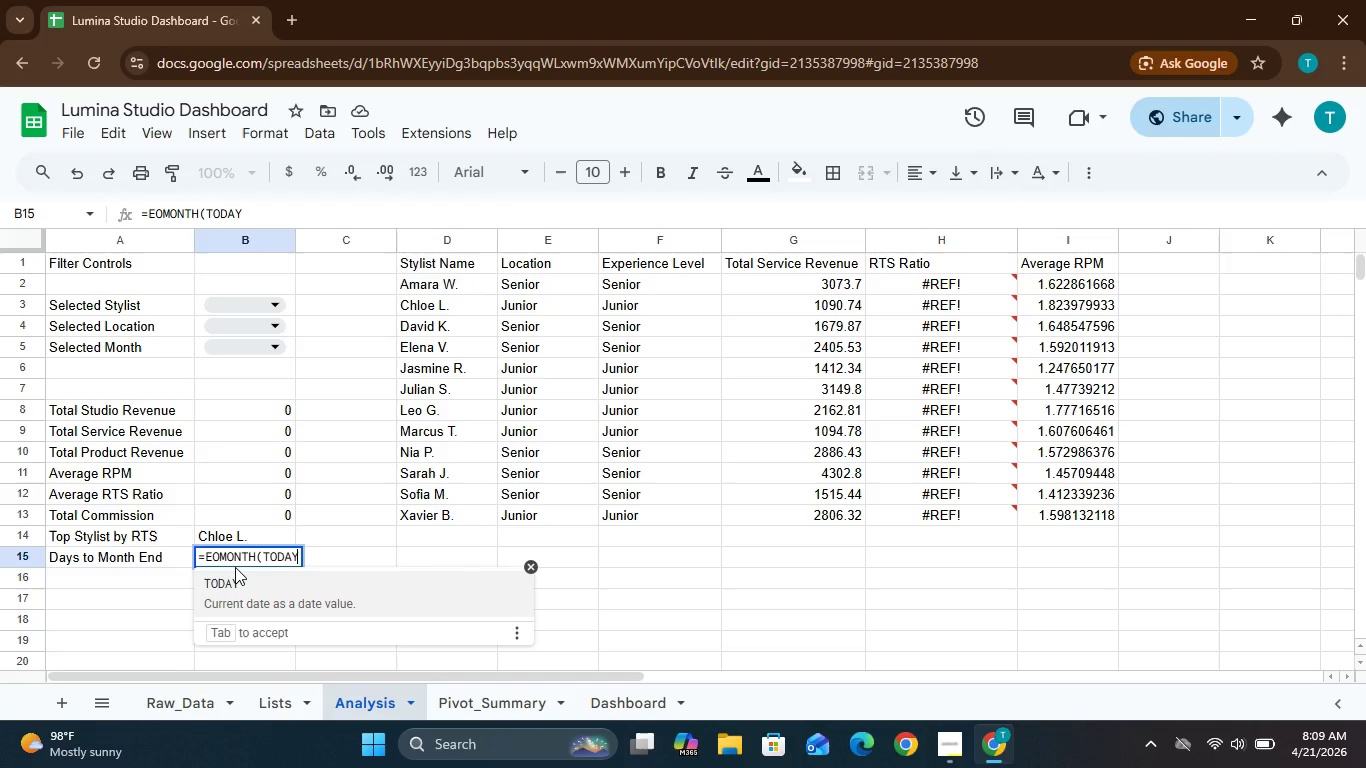 
hold_key(key=ShiftLeft, duration=0.45)
 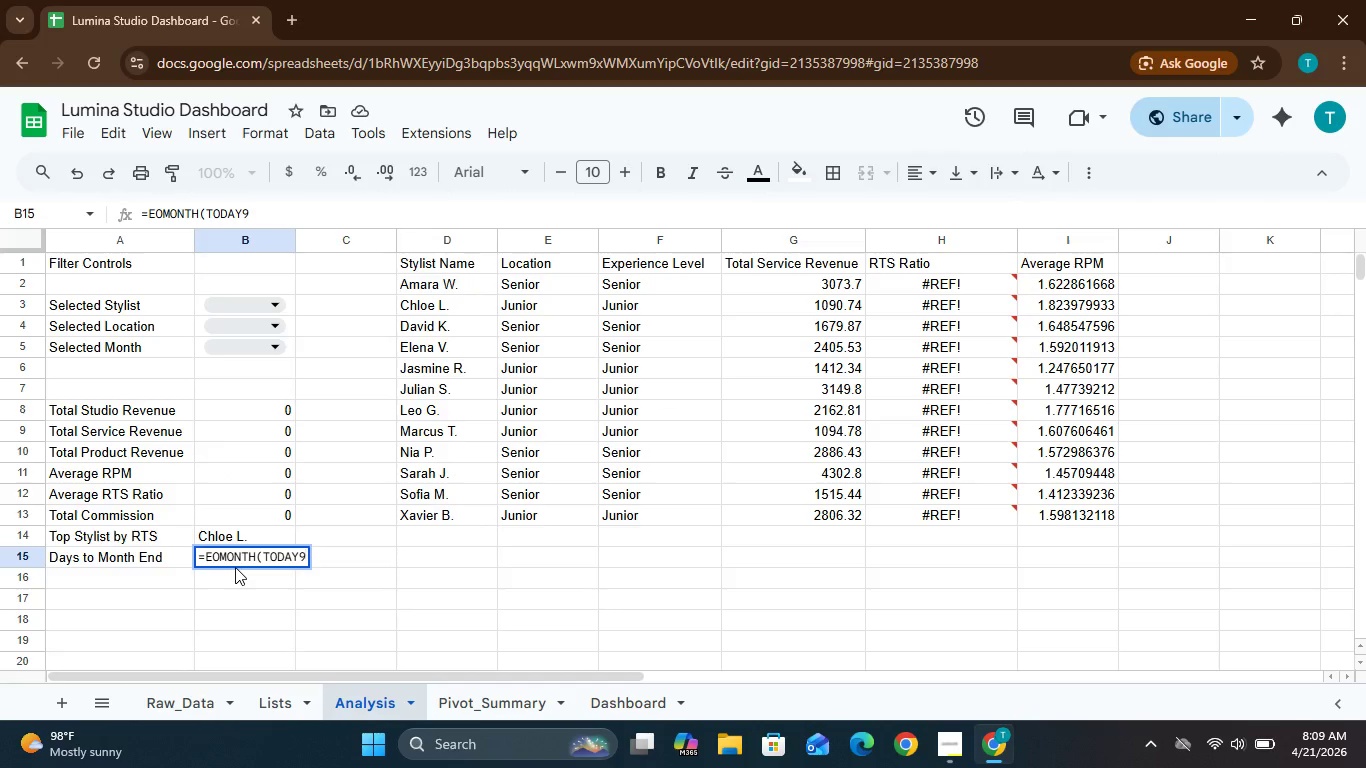 
key(9)
 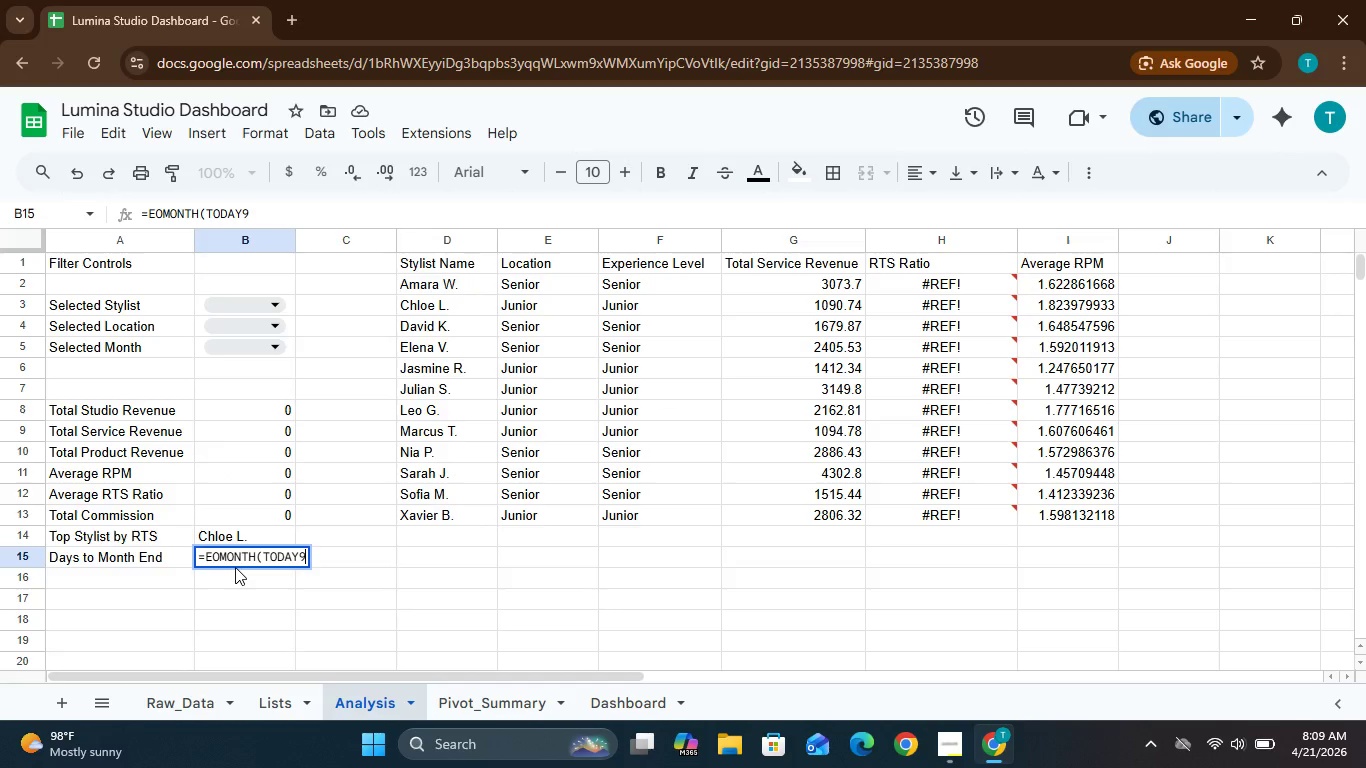 
key(Backspace)
 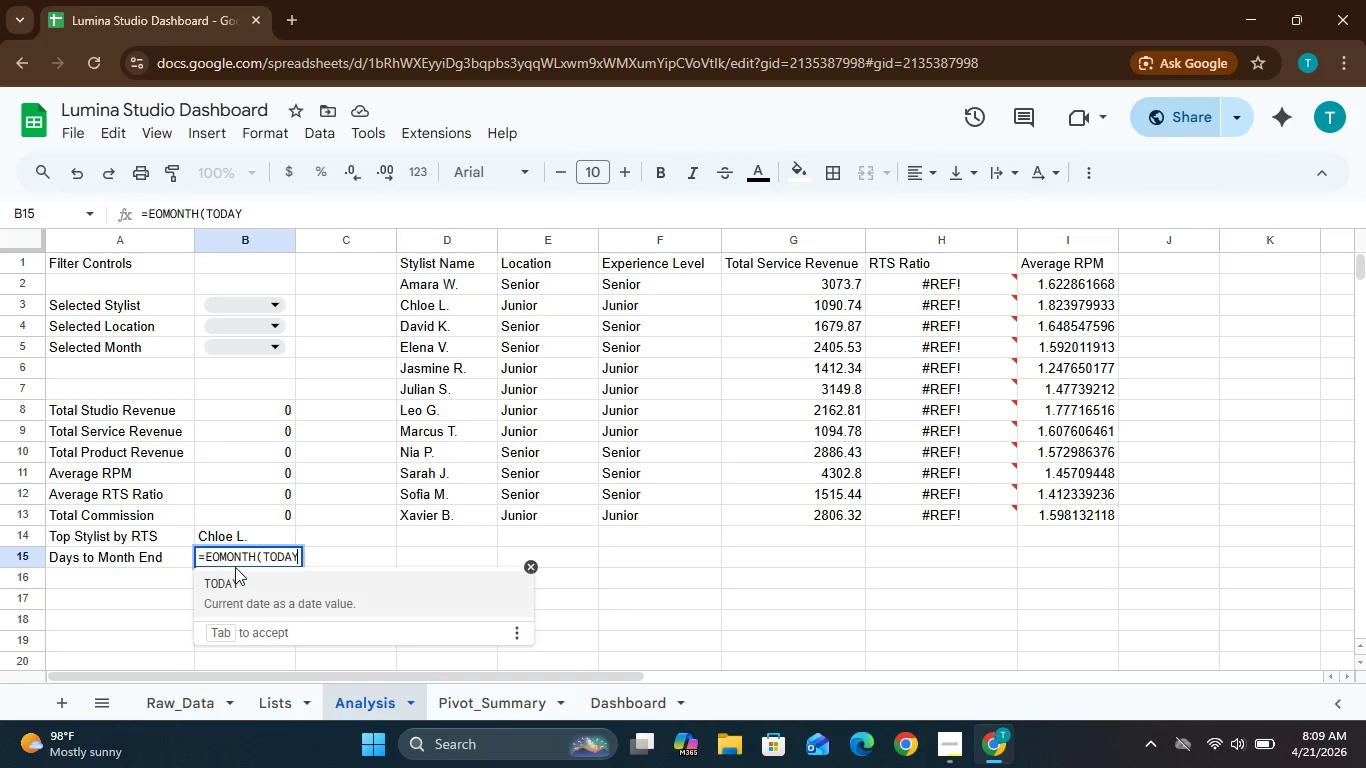 
hold_key(key=ShiftLeft, duration=0.64)
 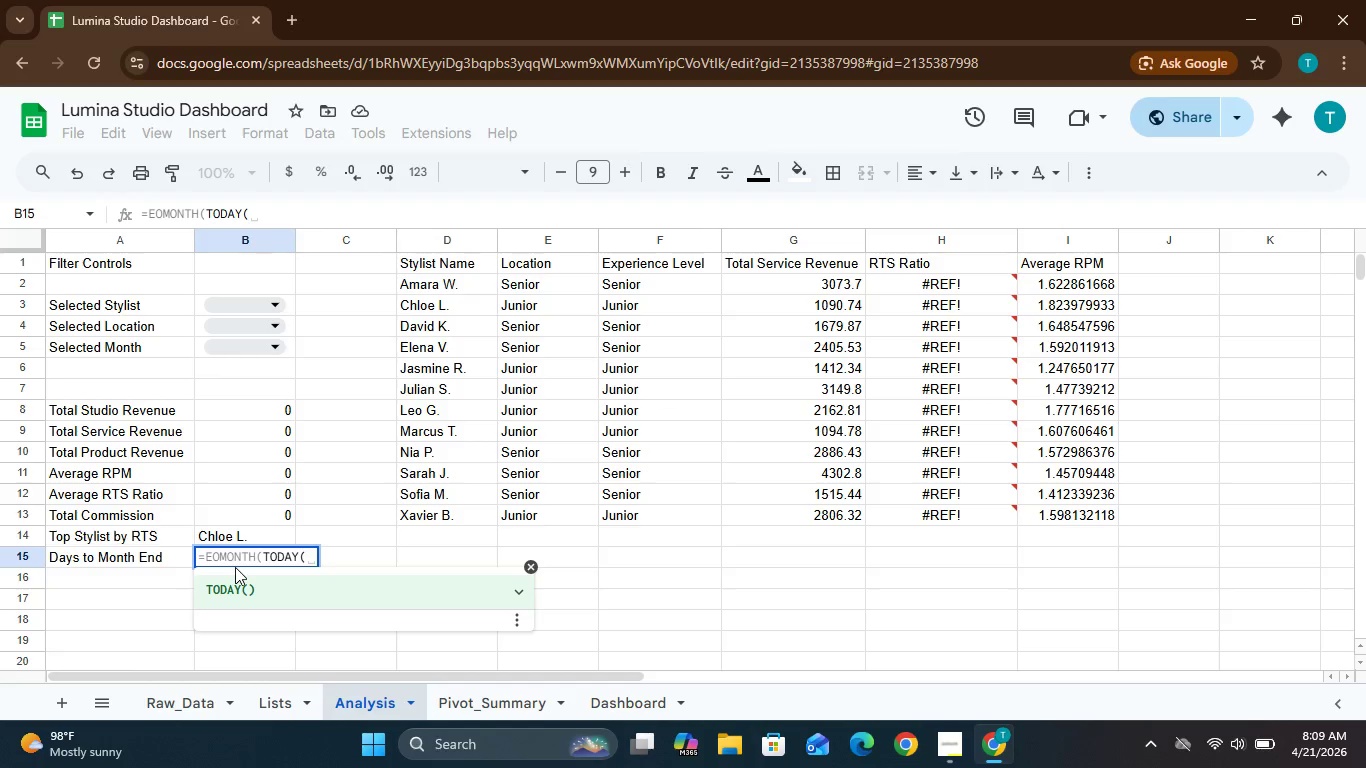 
key(9)
 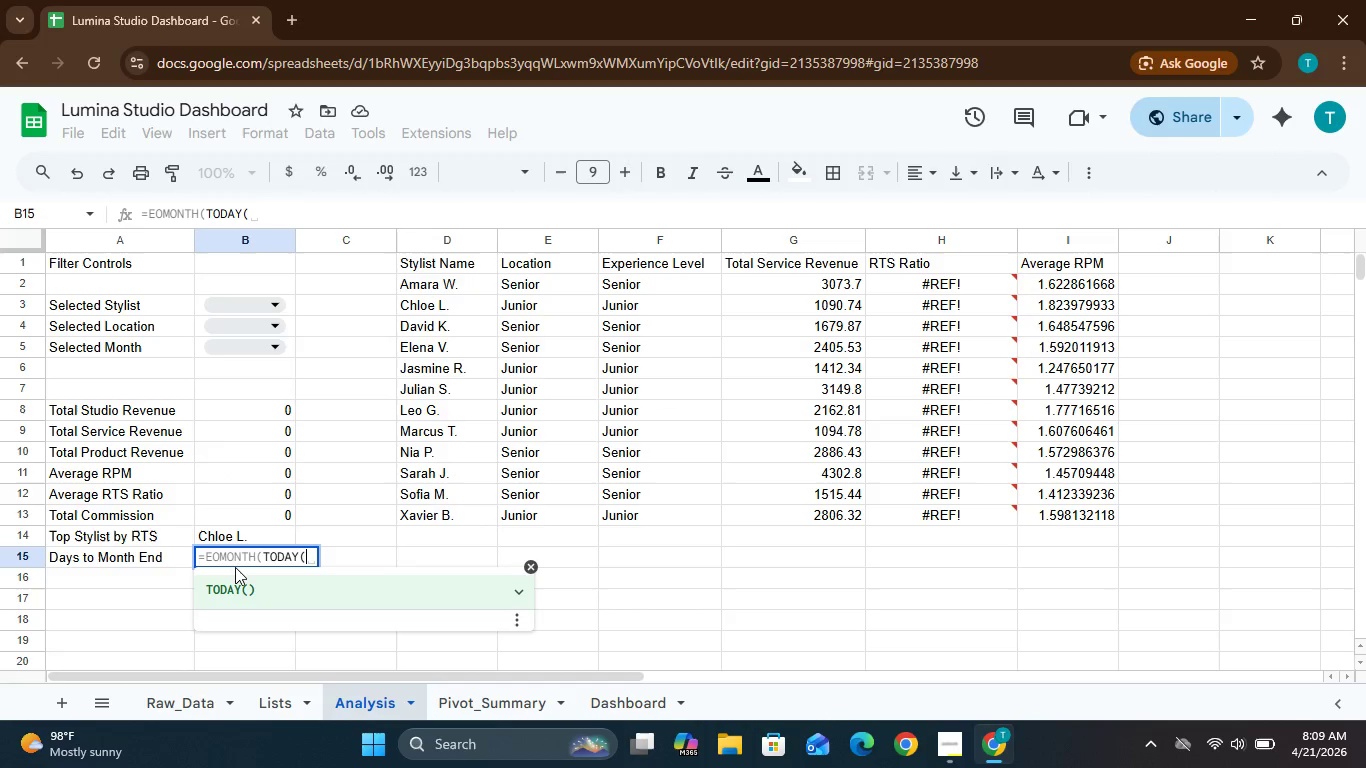 
key(Shift+ShiftLeft)
 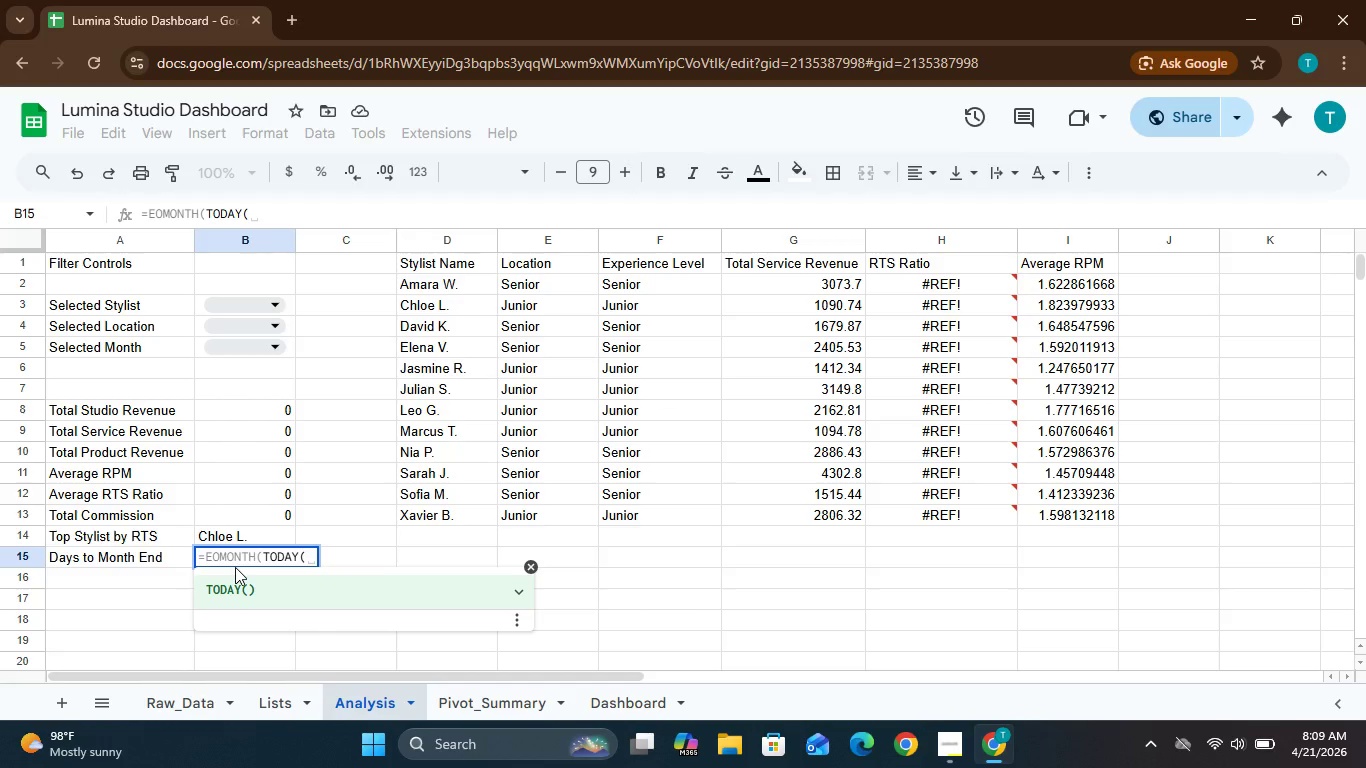 
key(Shift+0)
 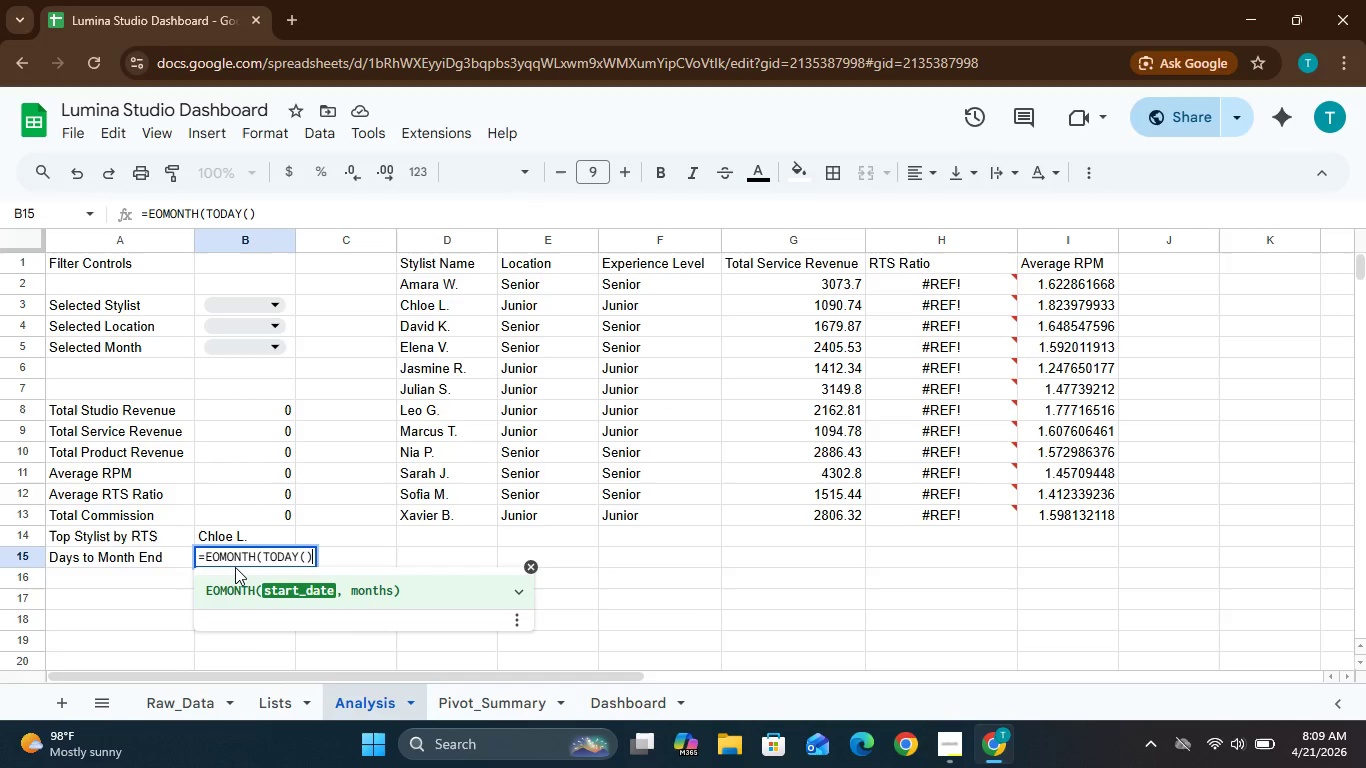 
type(,0))
 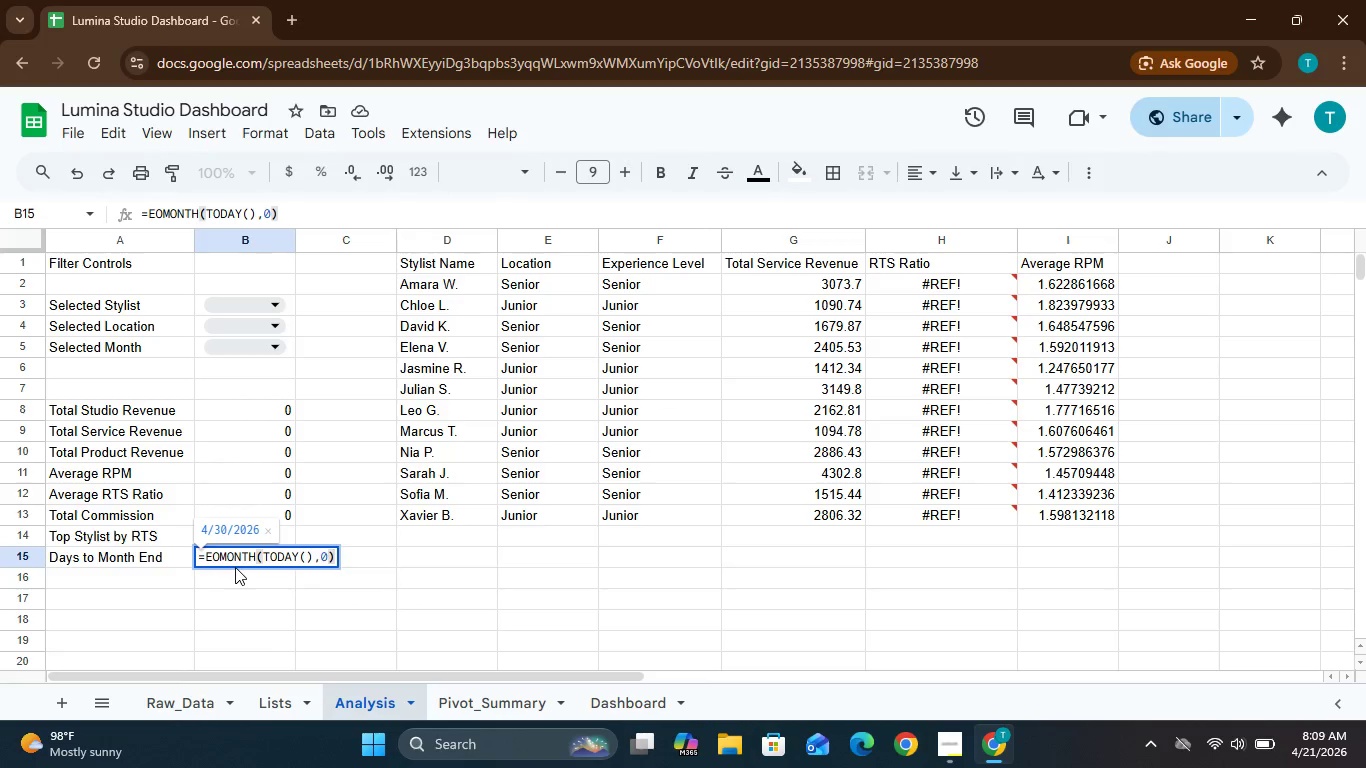 
type(-TODAY)
 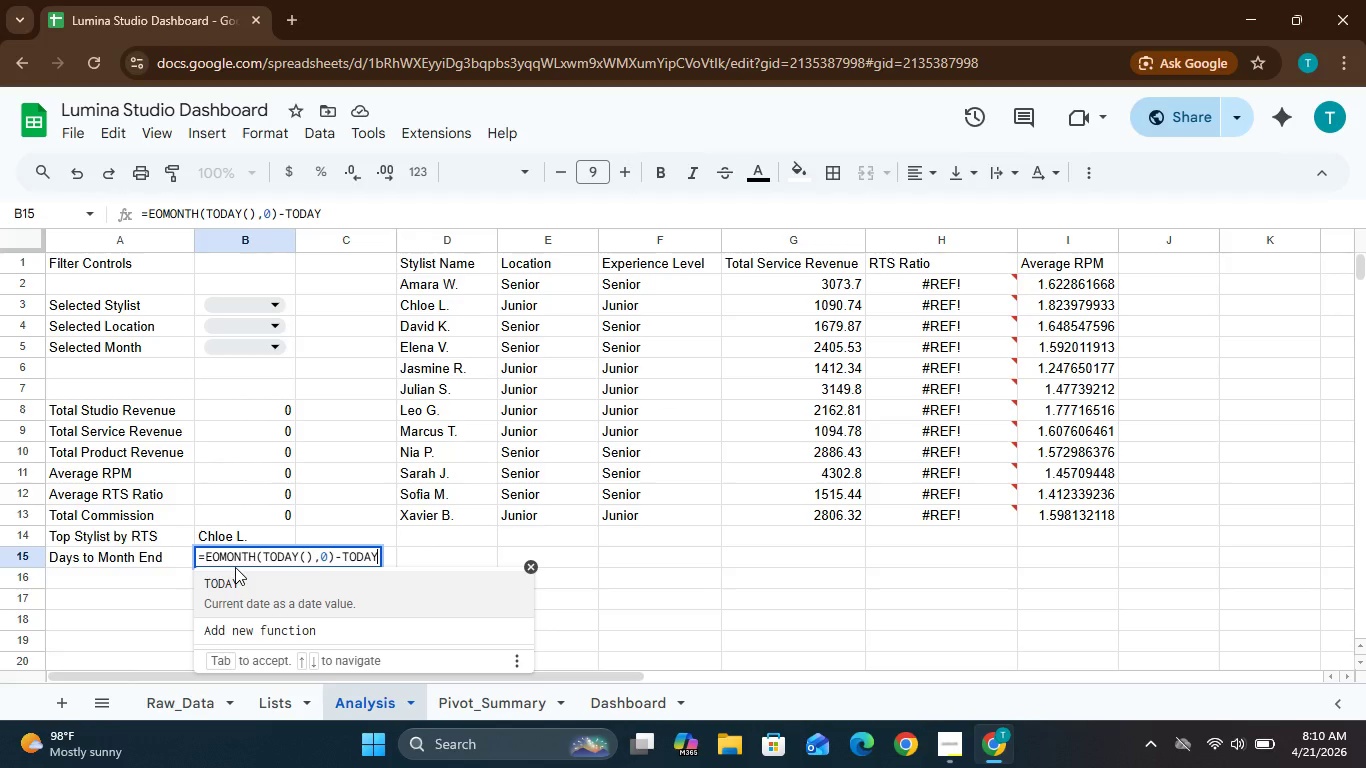 
wait(8.19)
 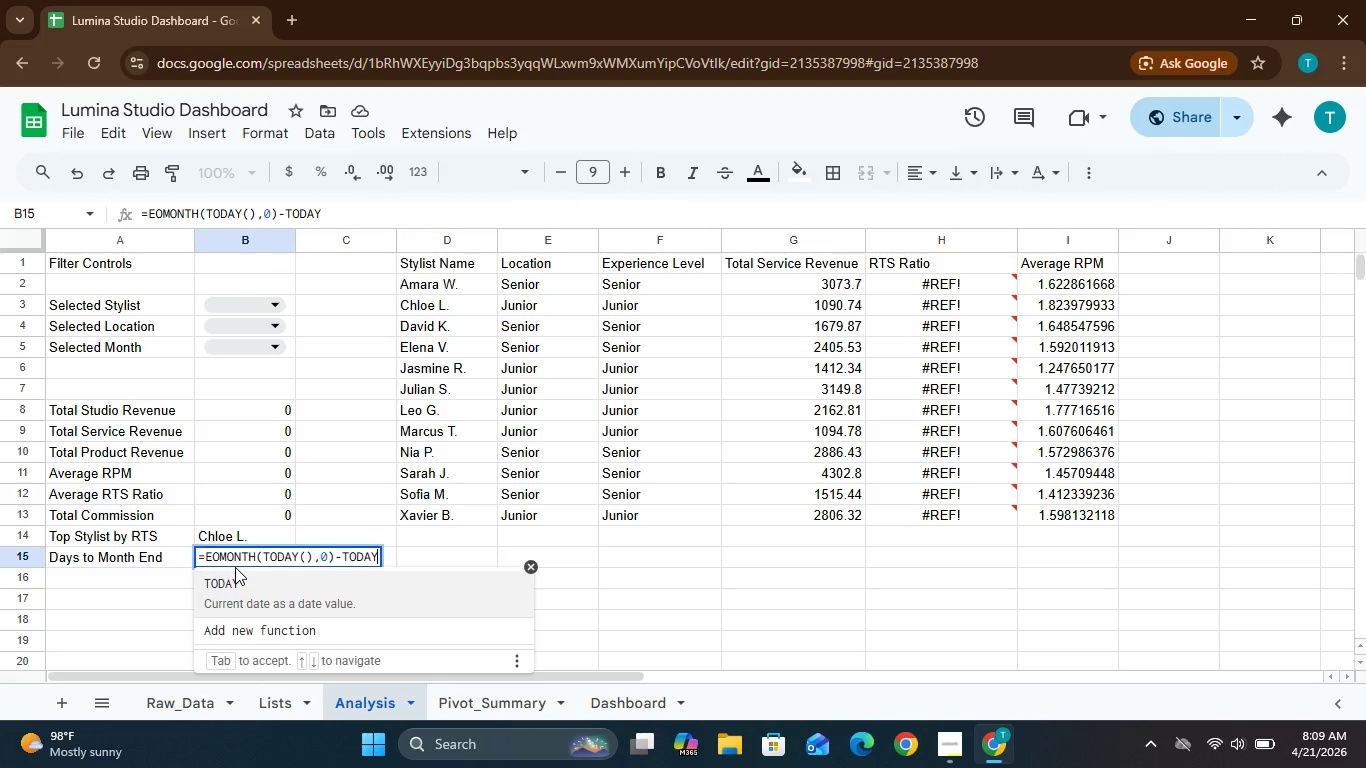 
type(())
 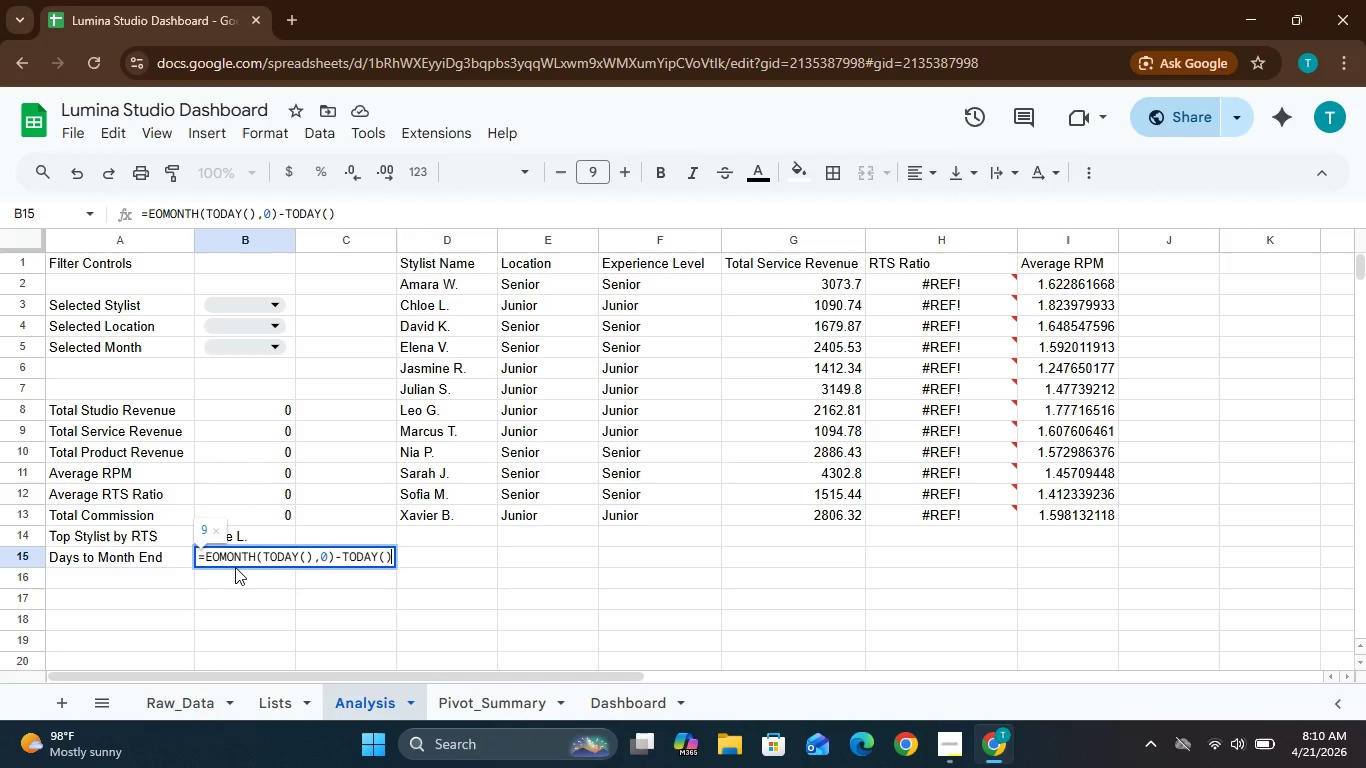 
key(Enter)
 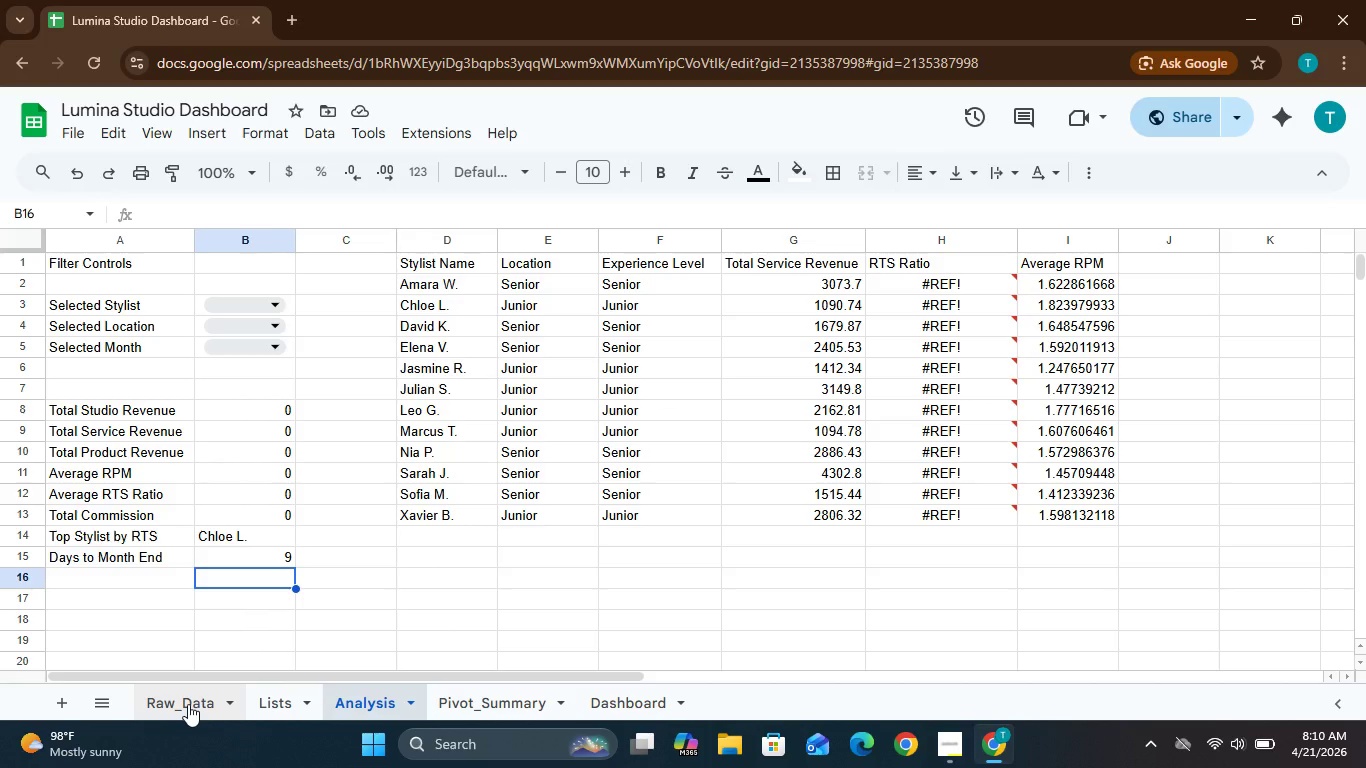 
wait(21.98)
 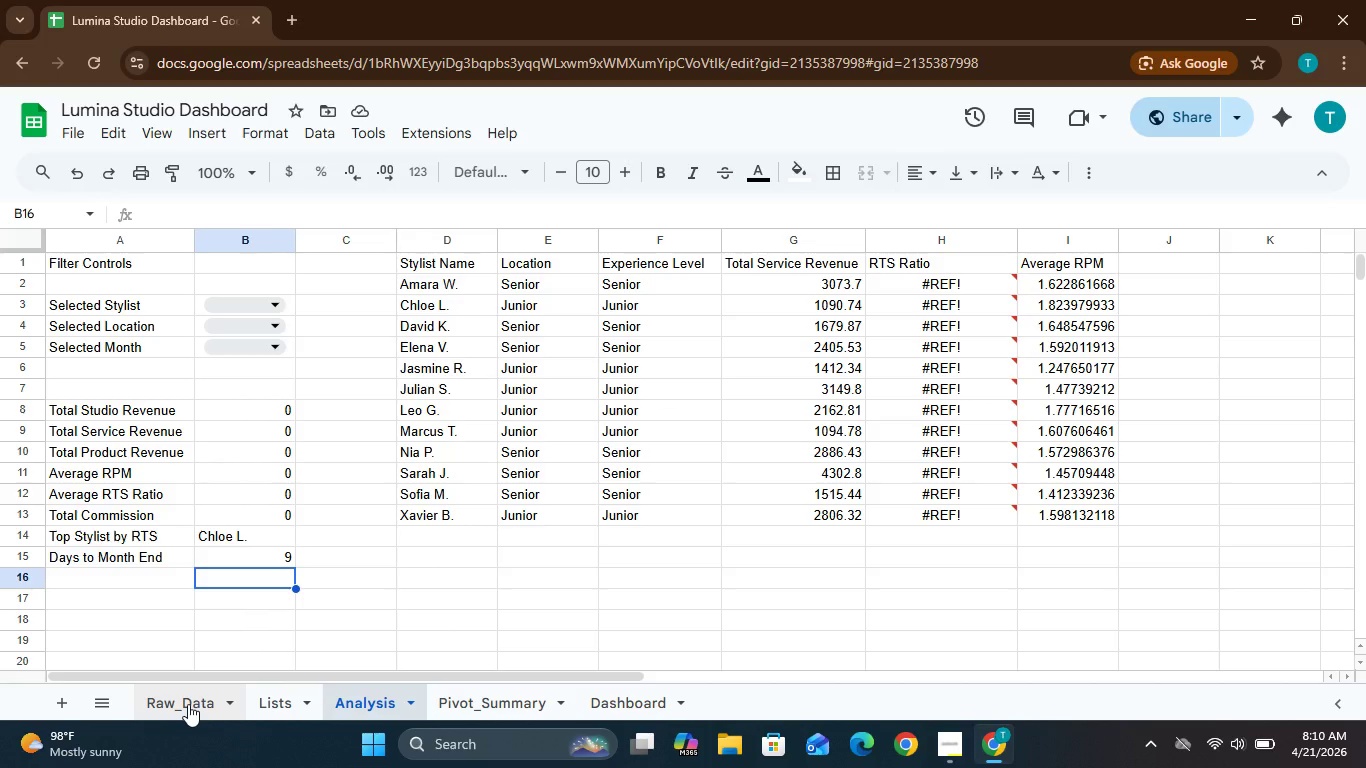 
left_click([193, 709])
 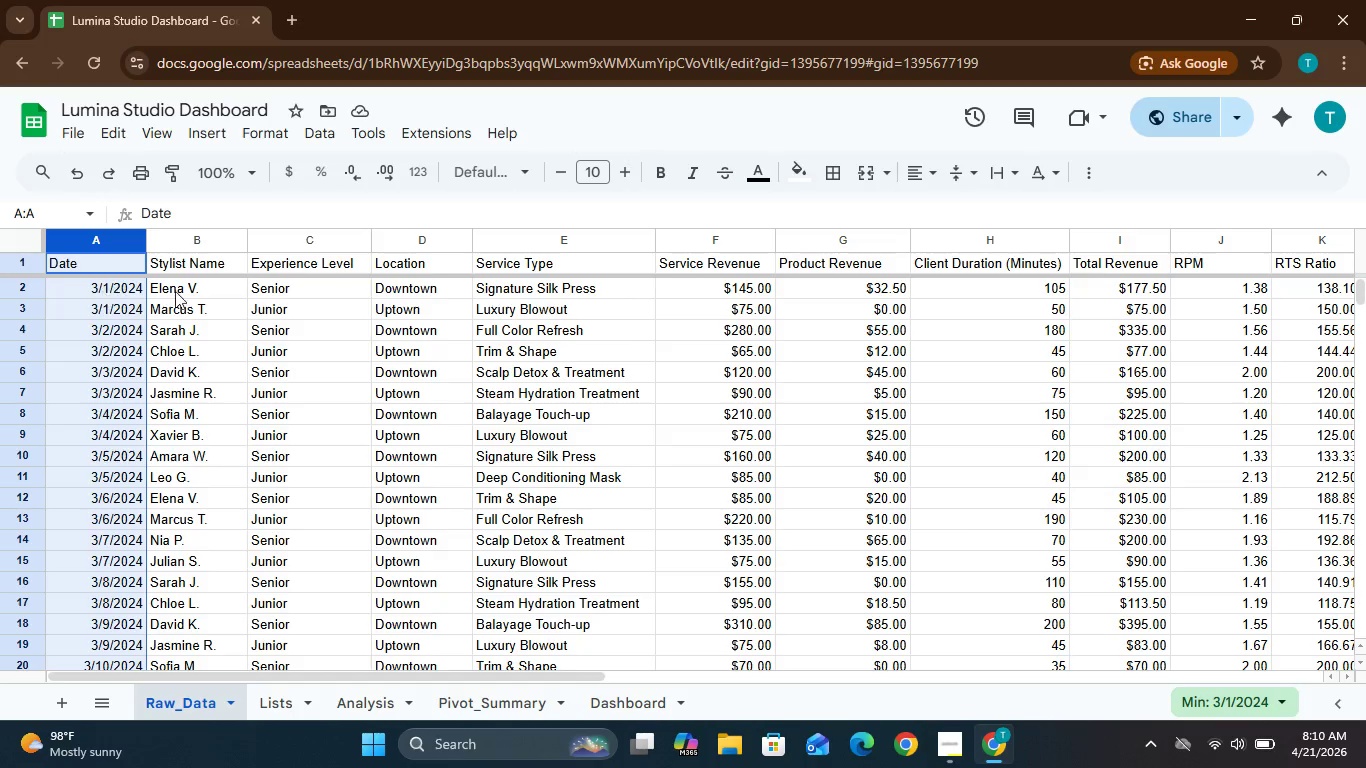 
left_click([221, 300])
 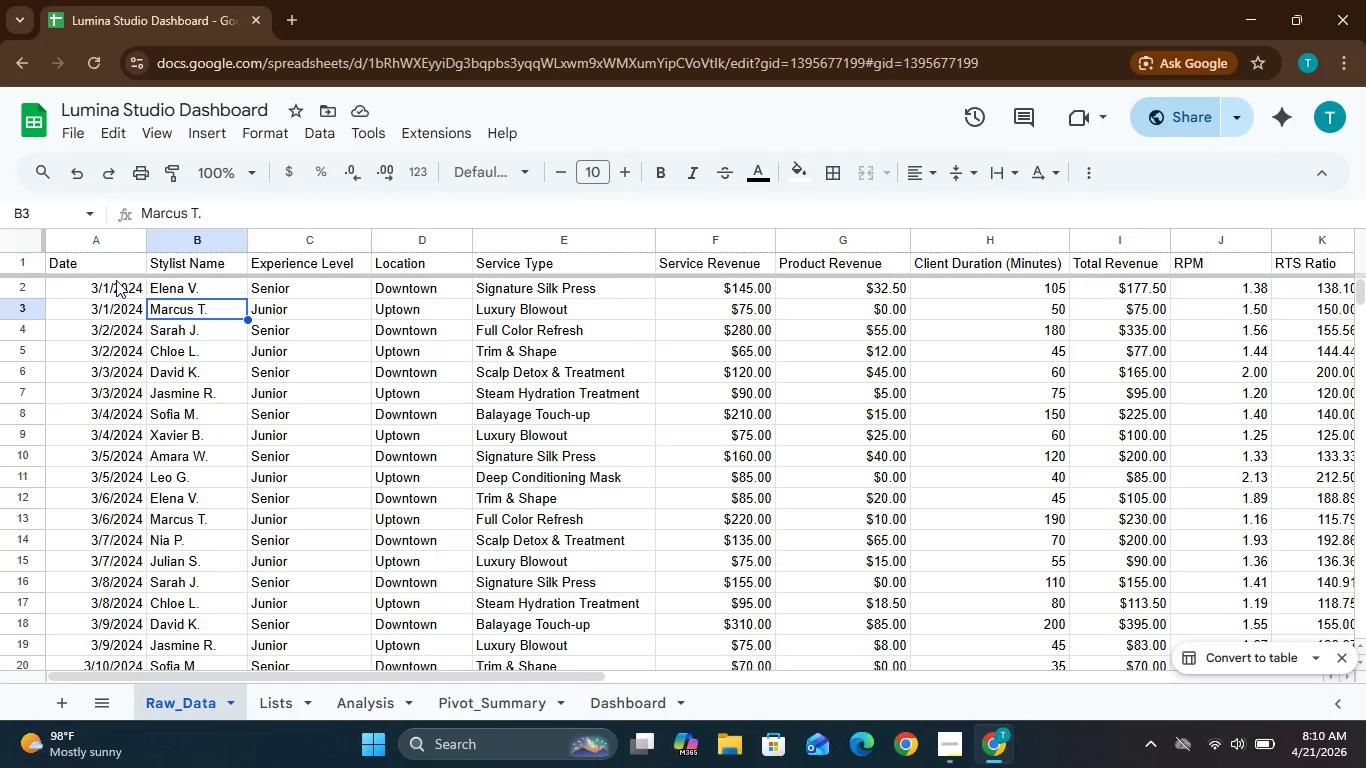 
left_click([120, 277])
 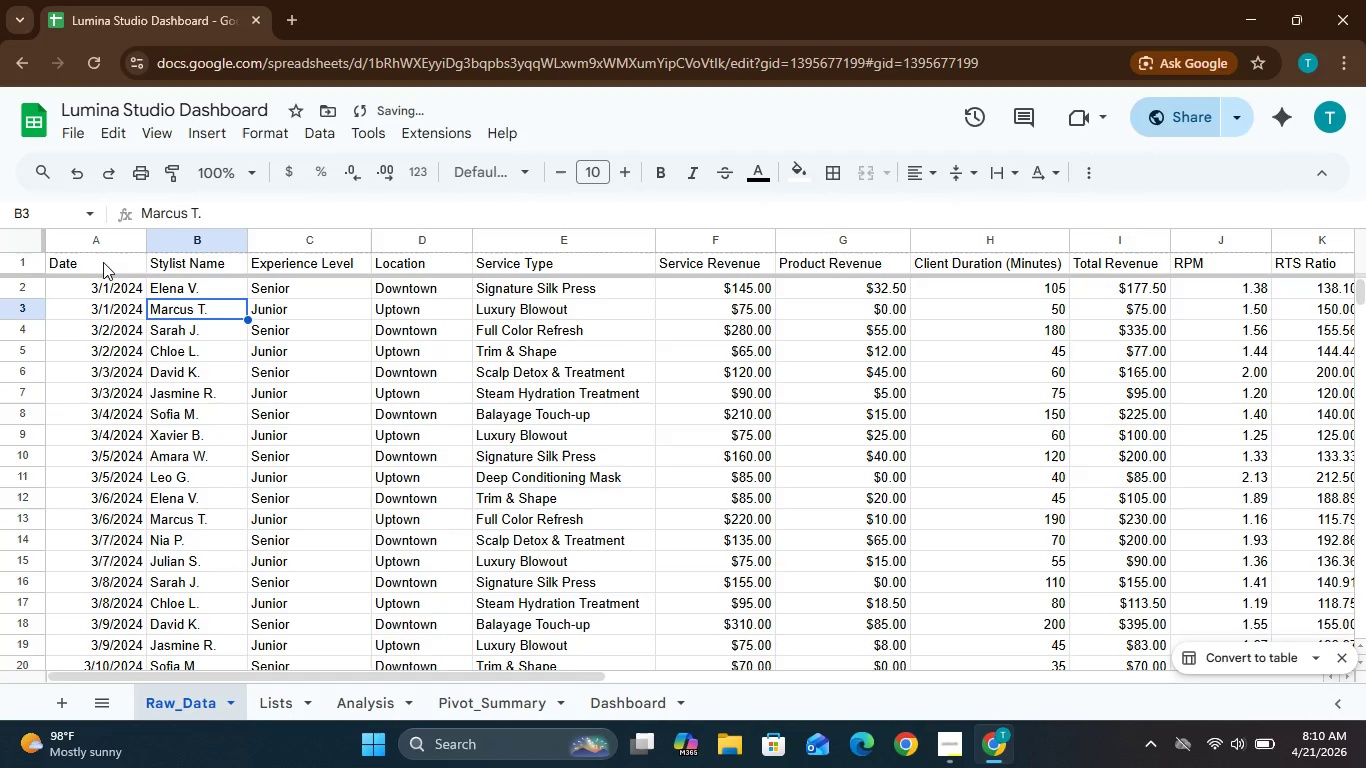 
left_click([102, 258])
 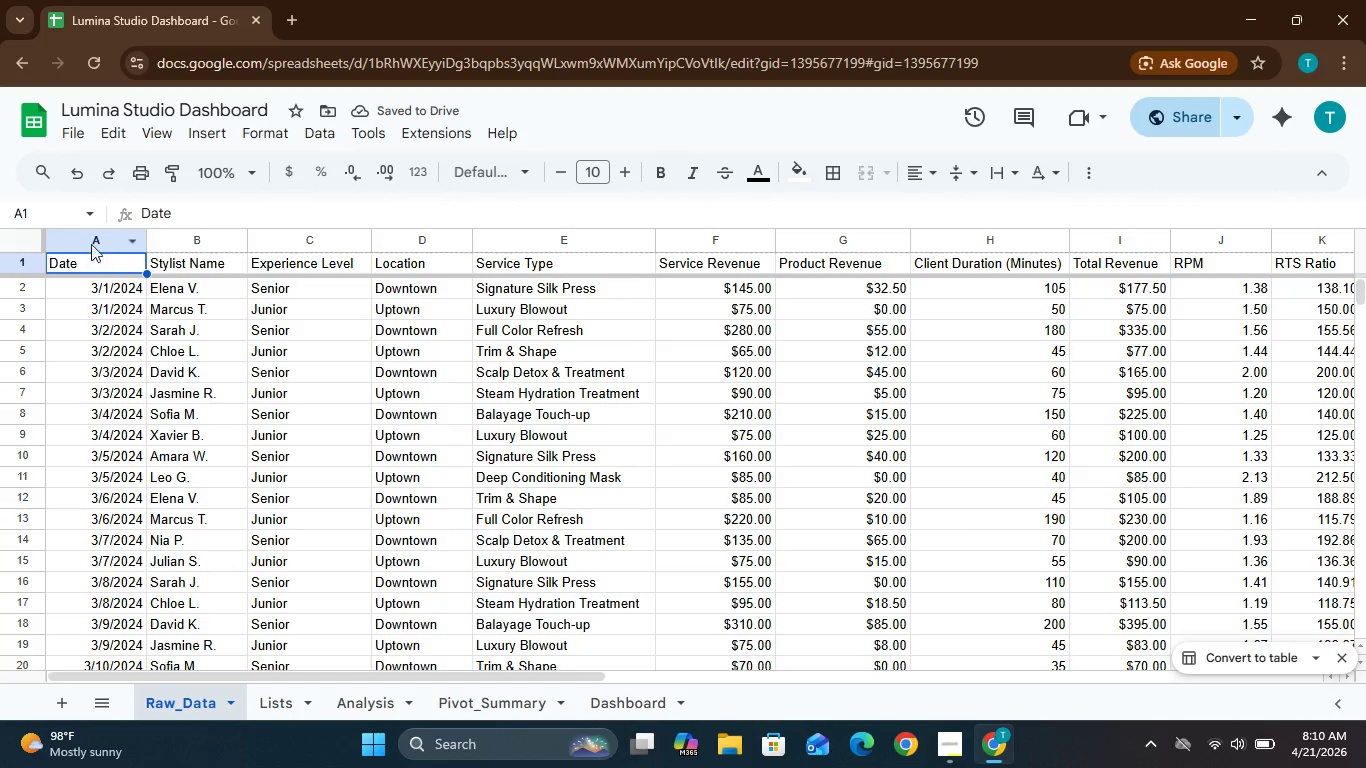 
left_click([89, 234])
 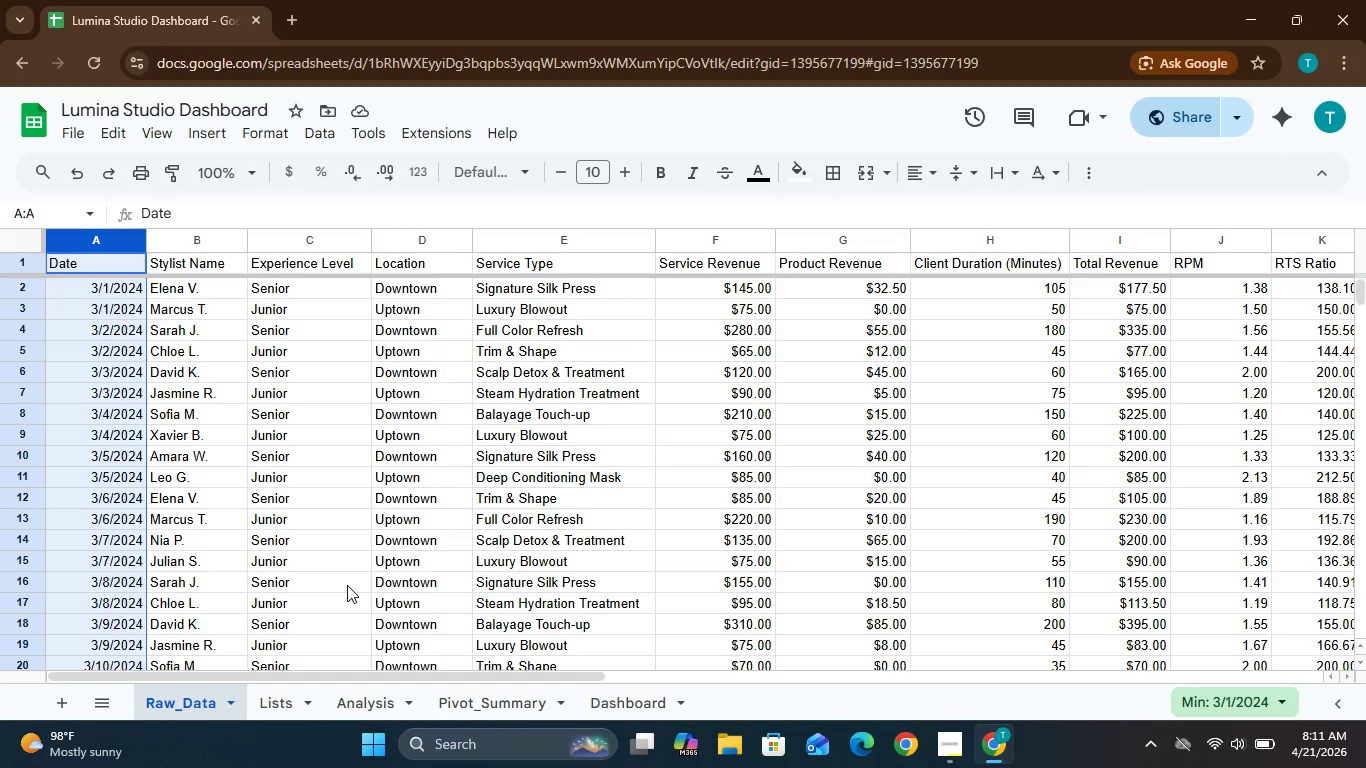 
wait(32.89)
 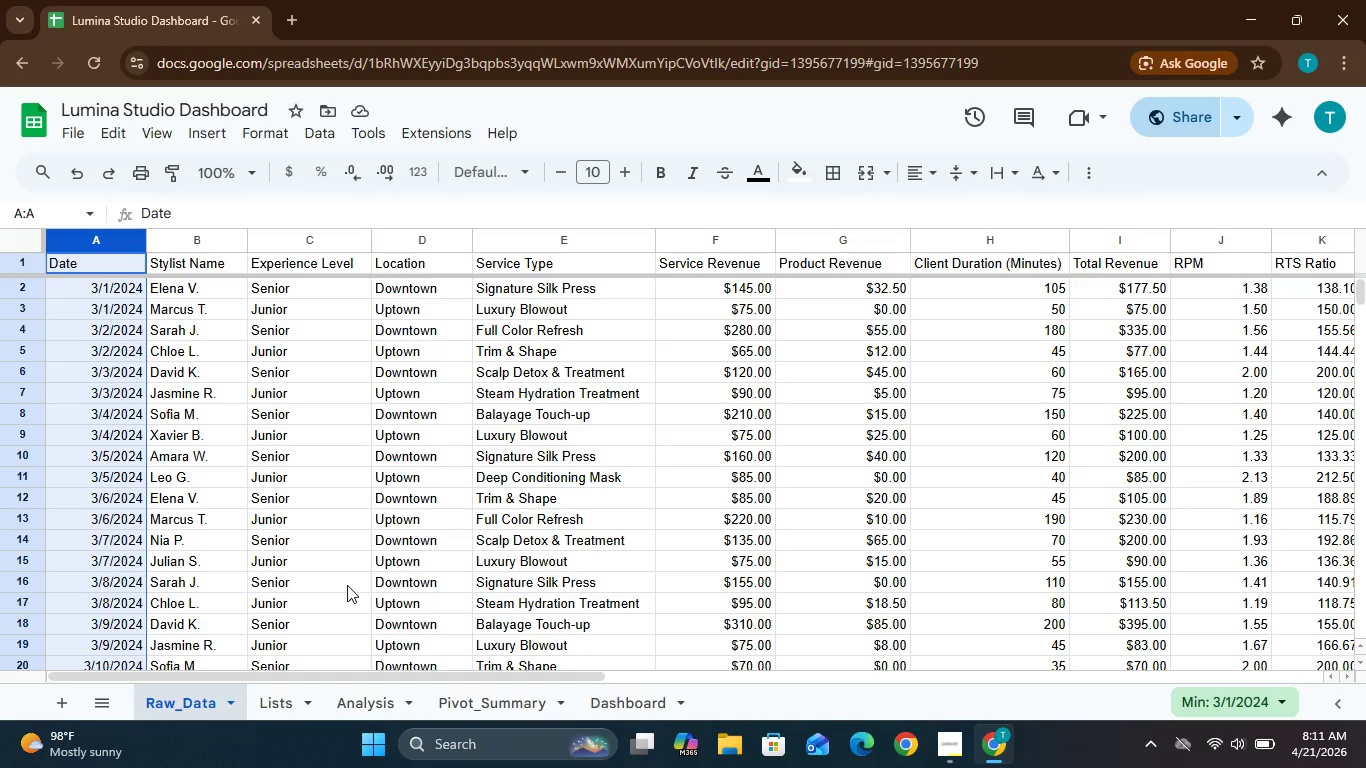 
left_click([515, 700])
 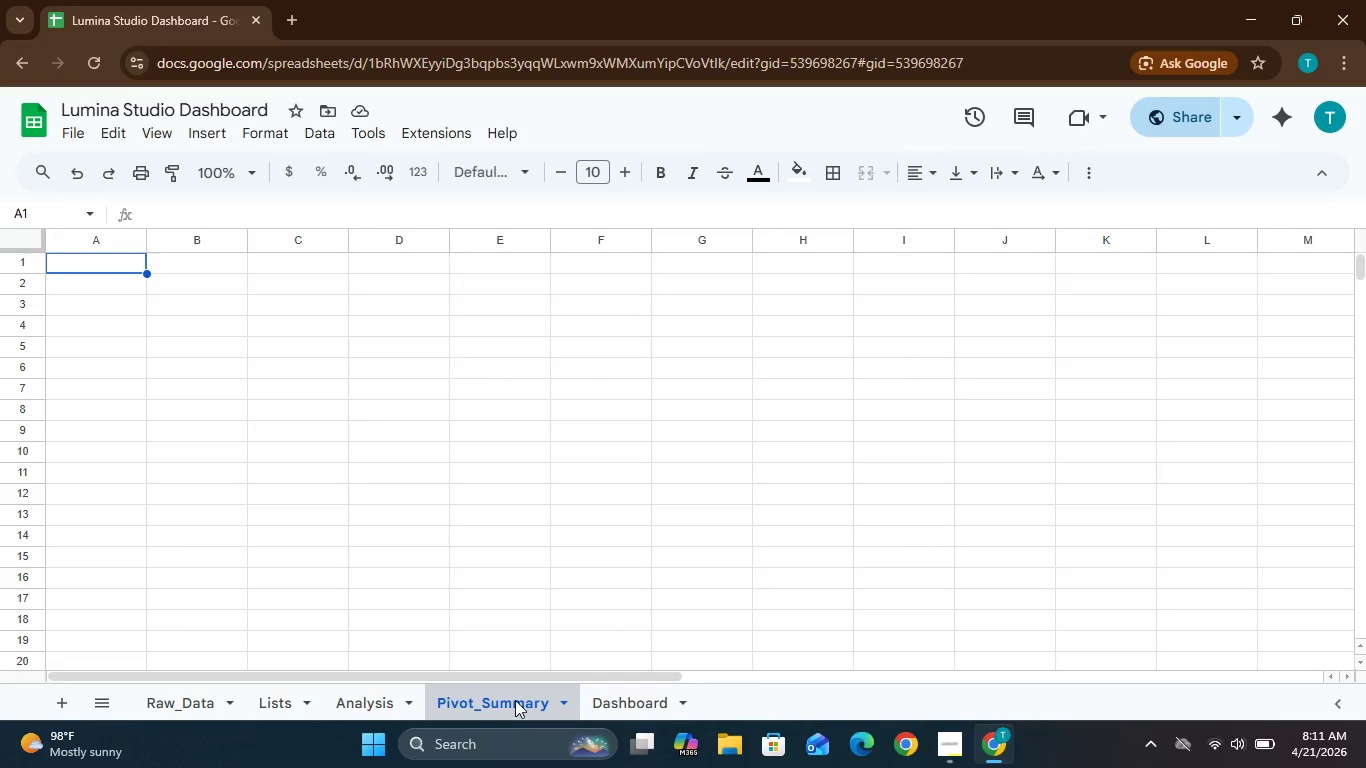 
wait(11.0)
 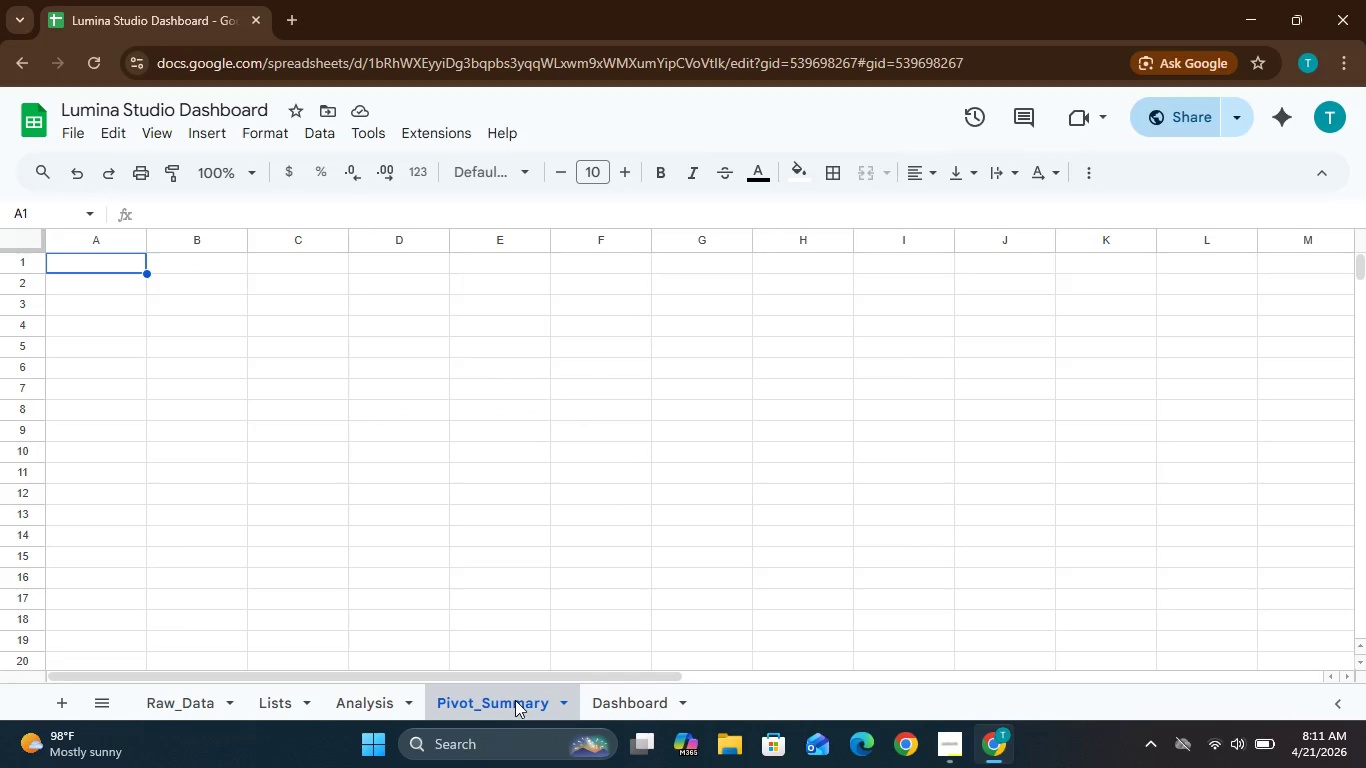 
left_click([188, 711])
 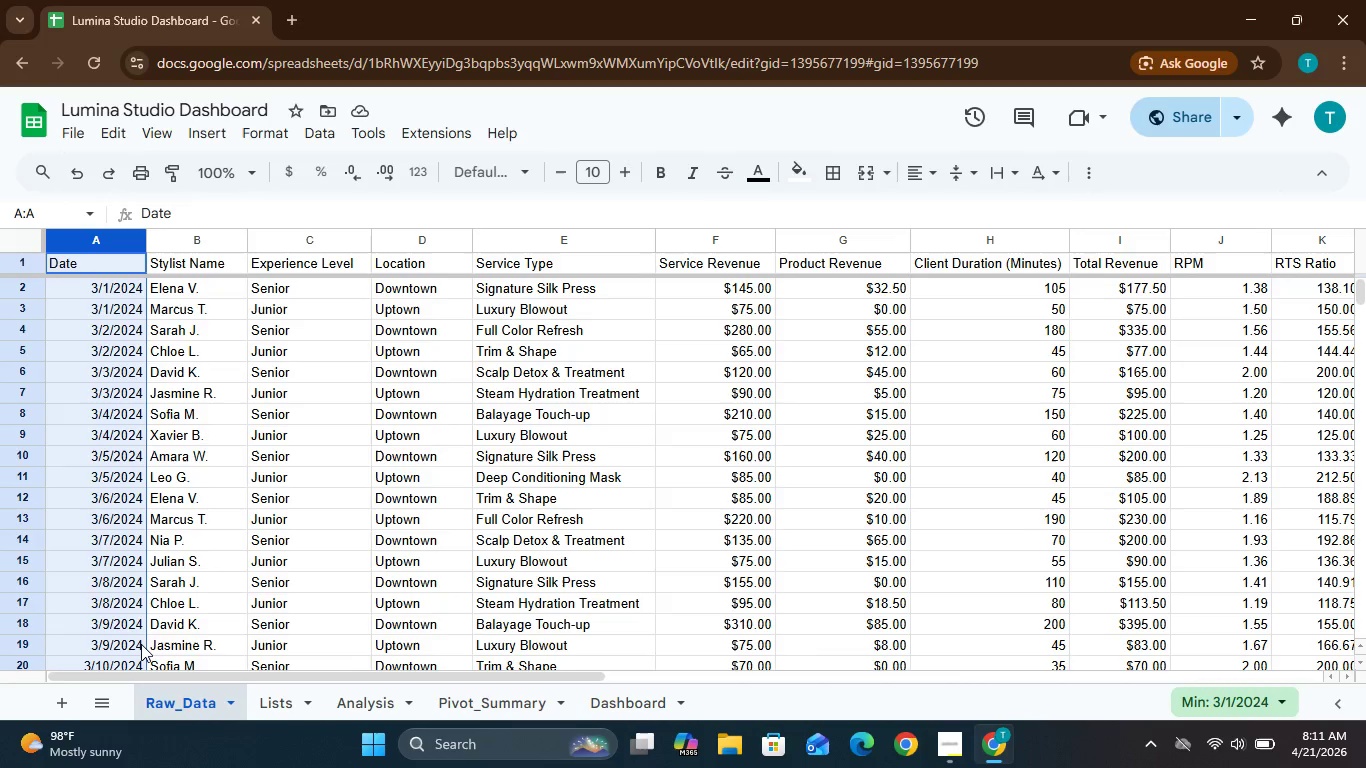 
wait(8.06)
 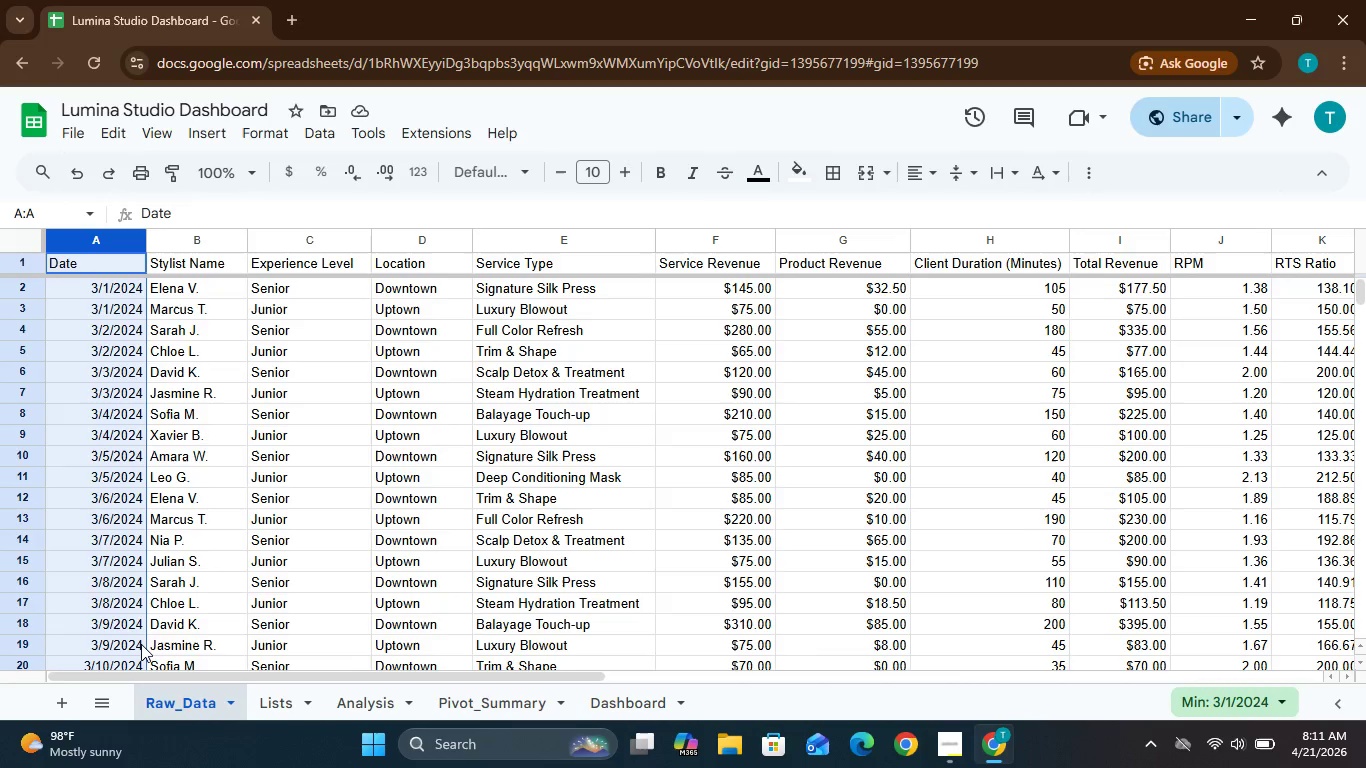 
left_click([216, 345])
 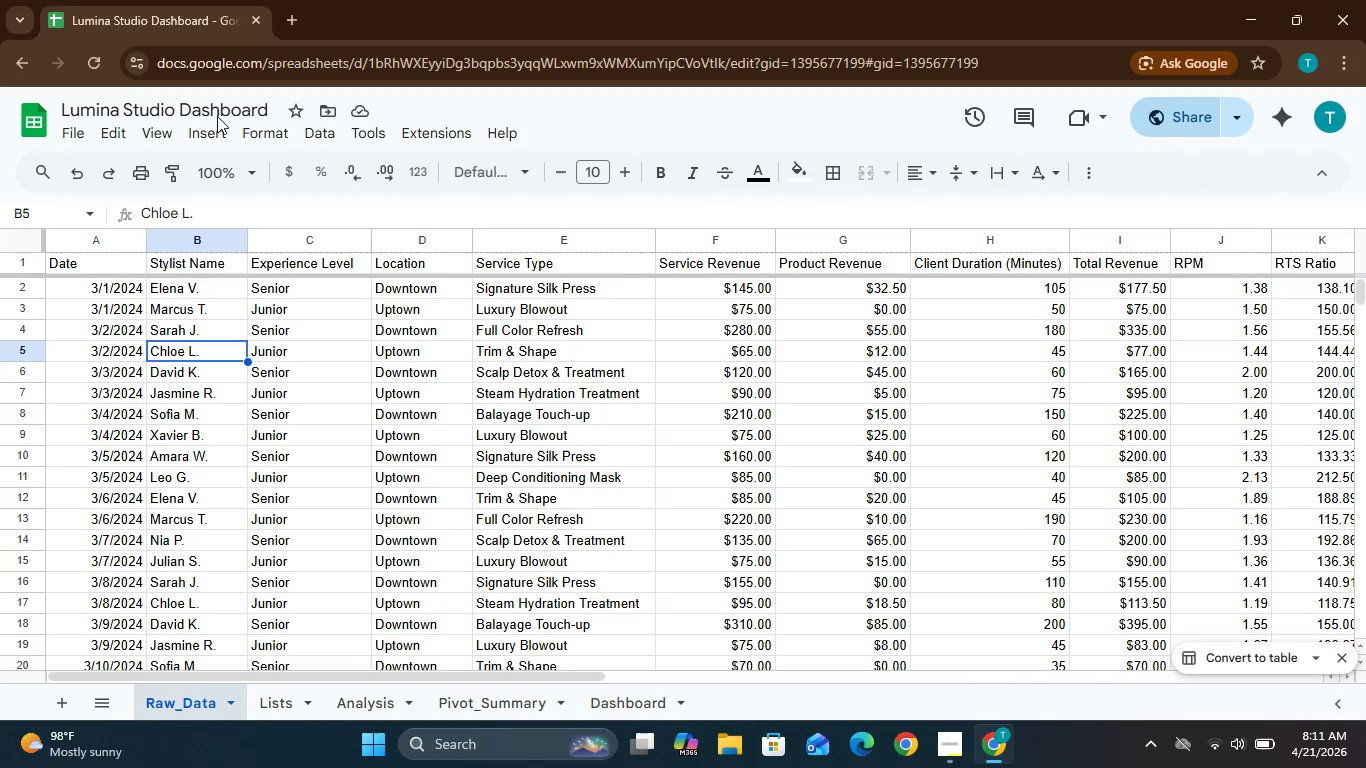 
left_click([216, 109])
 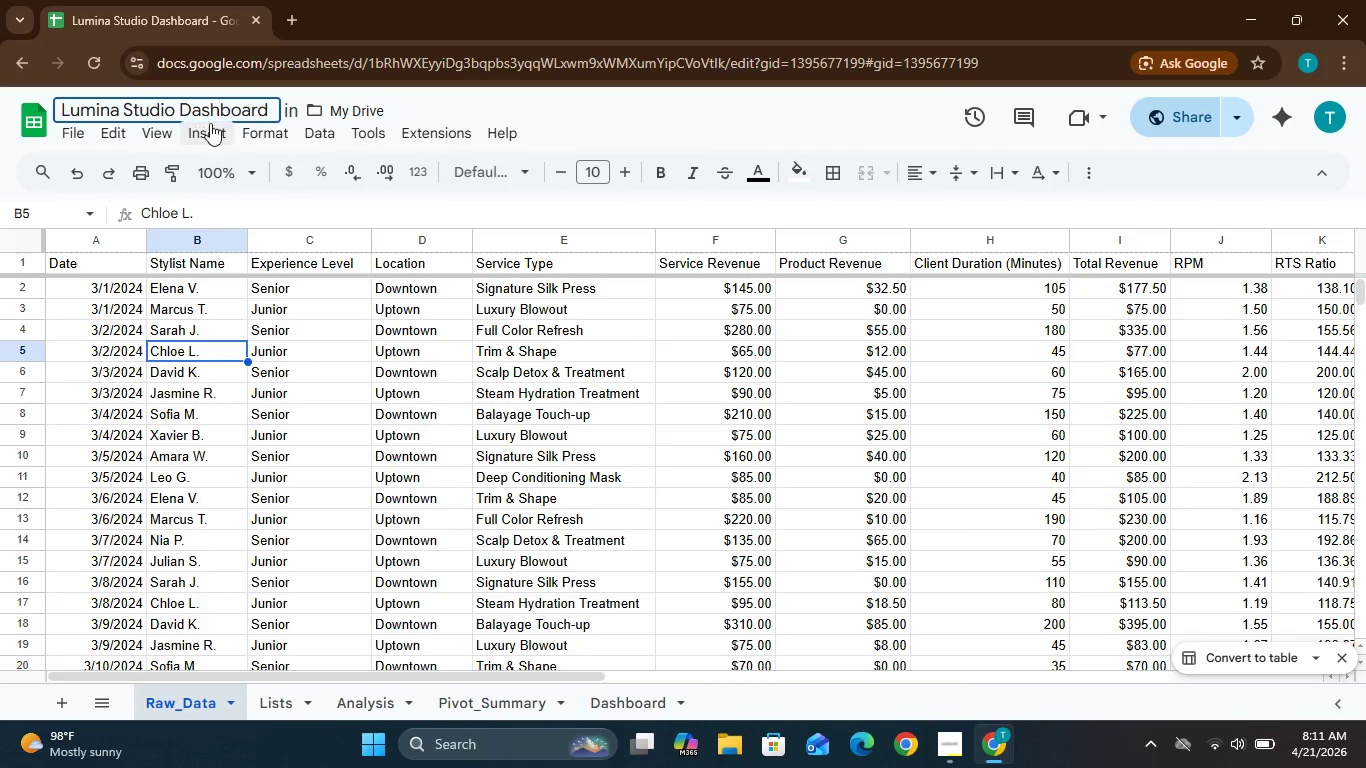 
left_click([210, 134])
 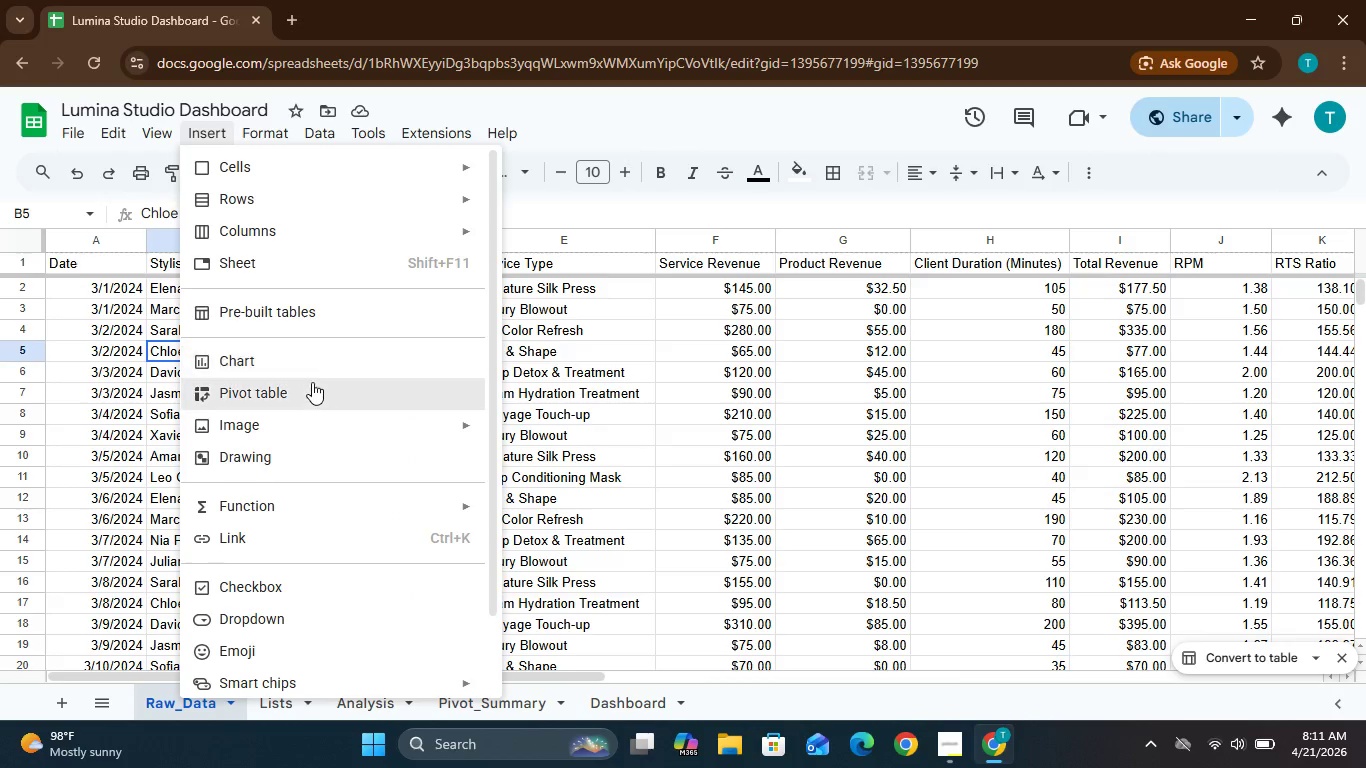 
left_click([315, 388])
 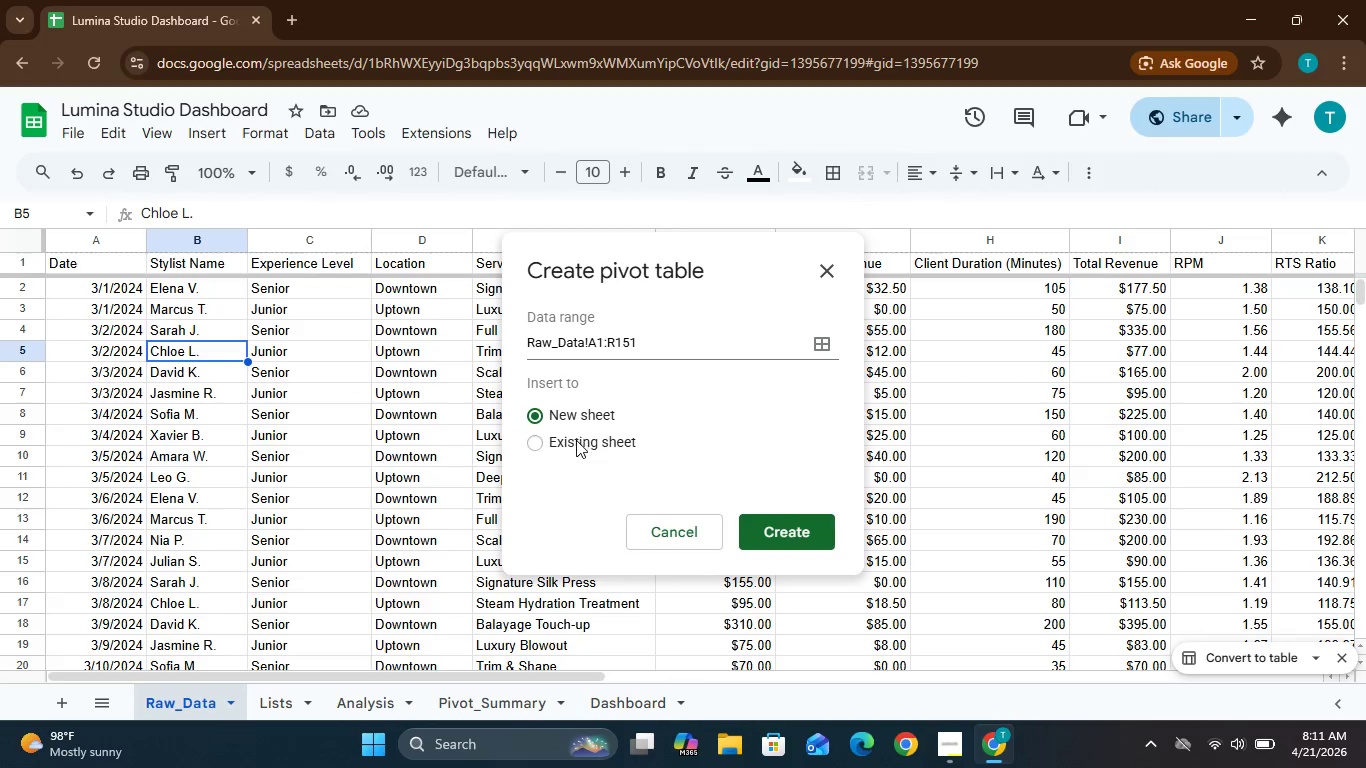 
left_click([575, 447])
 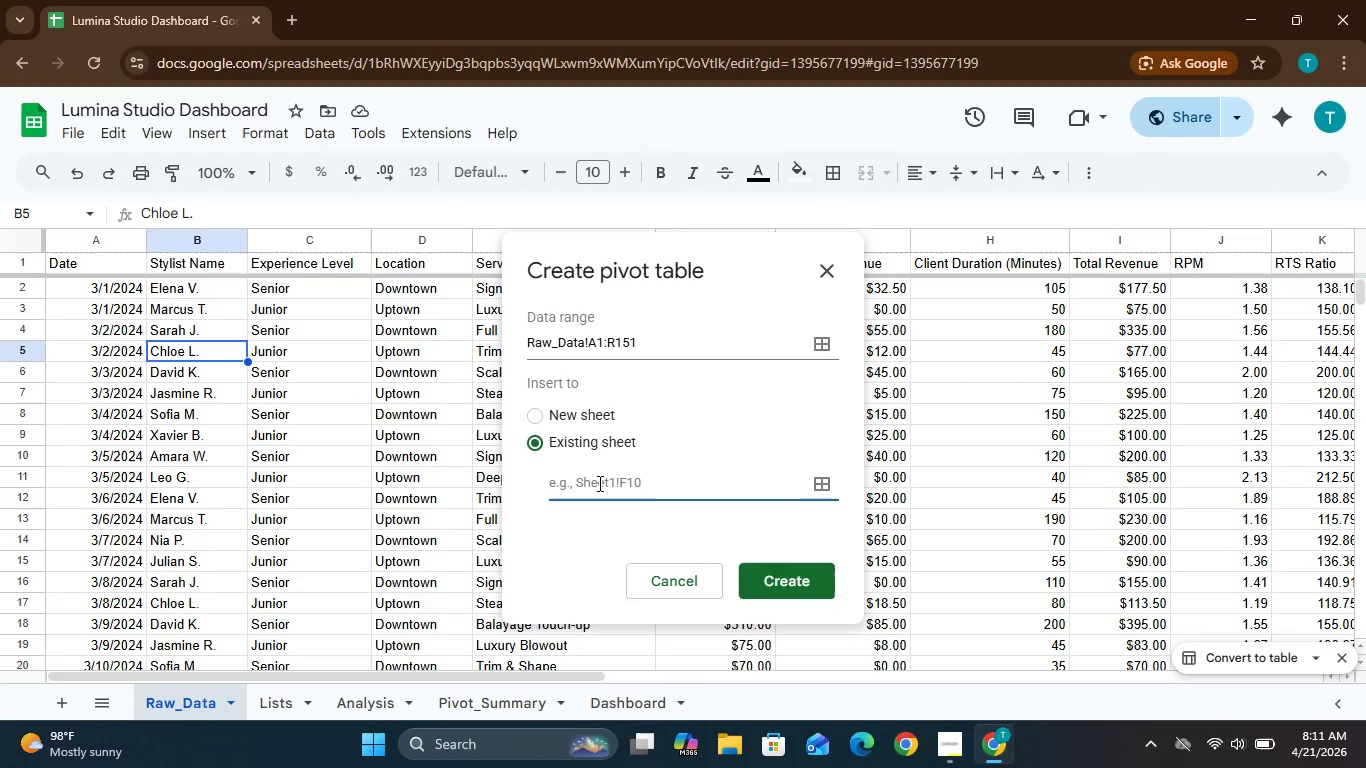 
left_click([598, 483])
 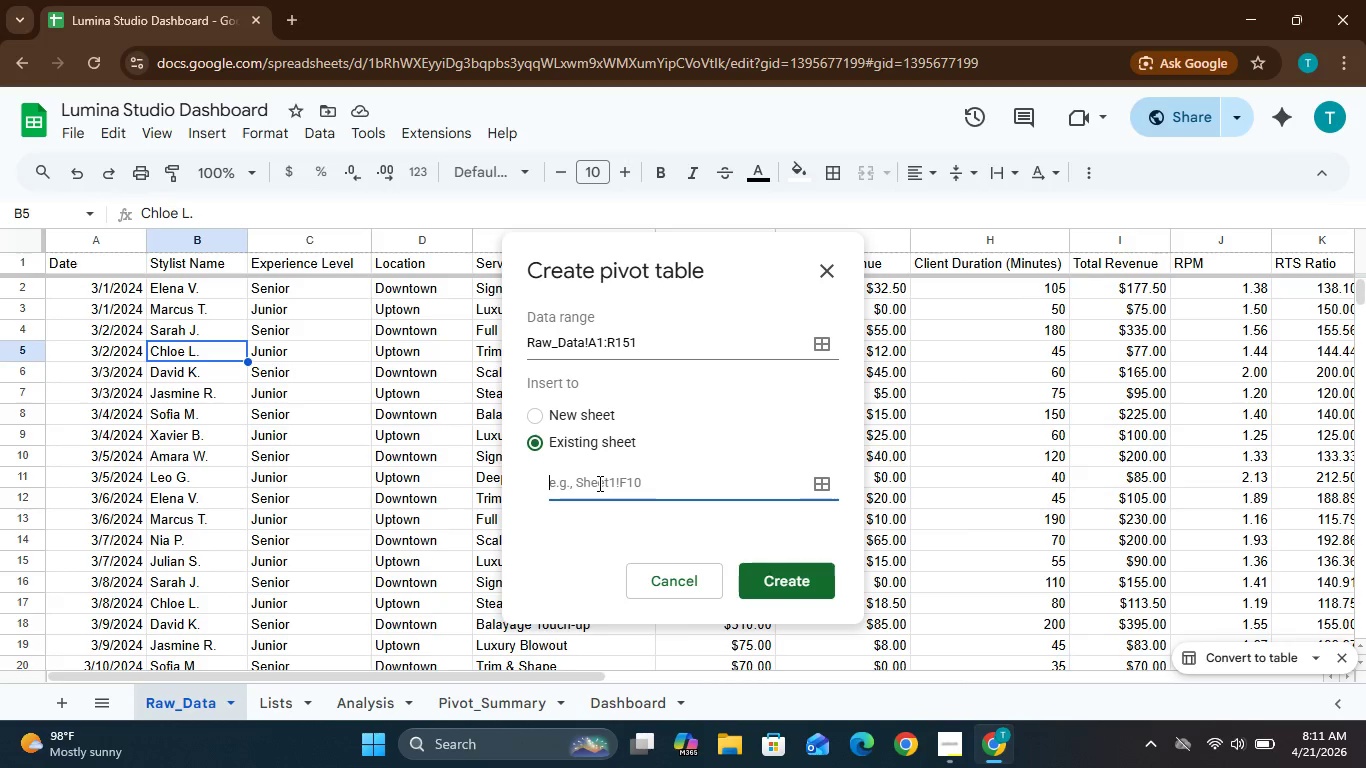 
type(Pivot)
 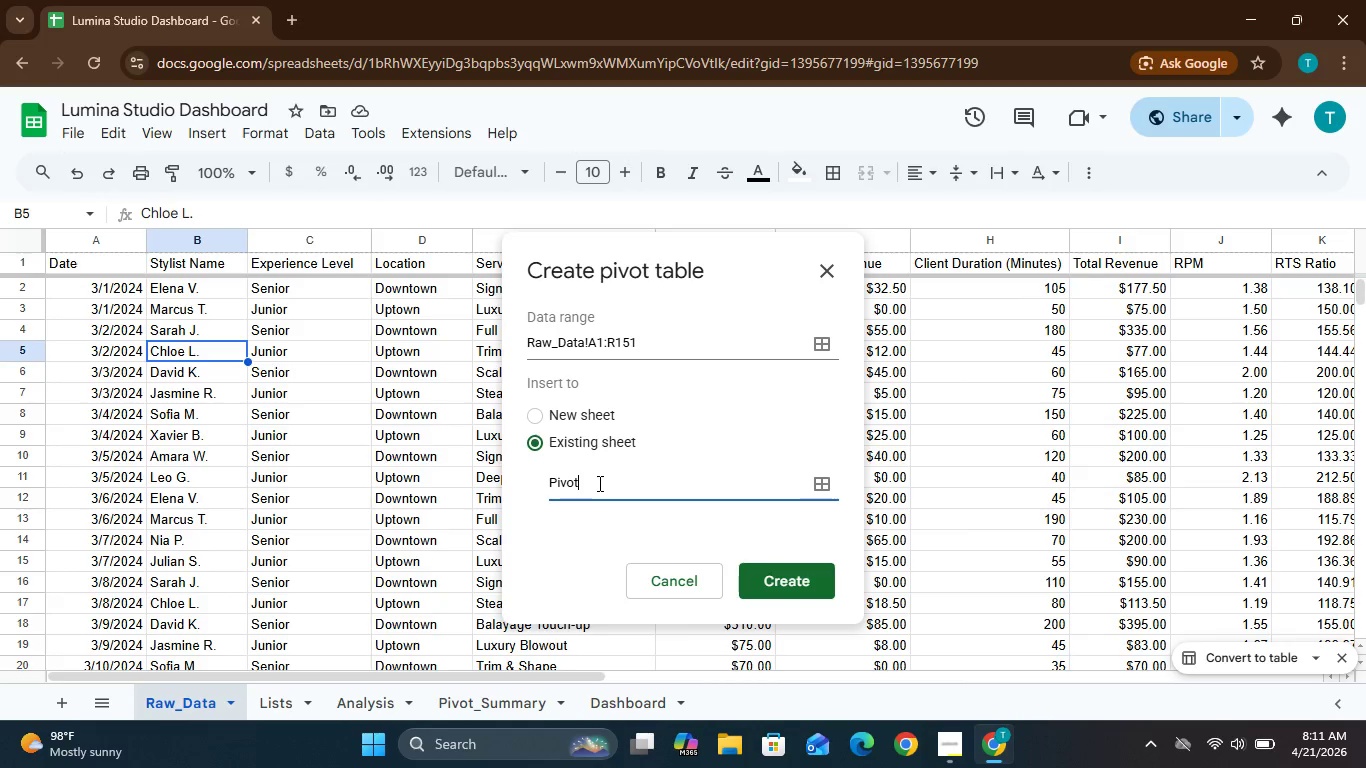 
type(_Summary)
 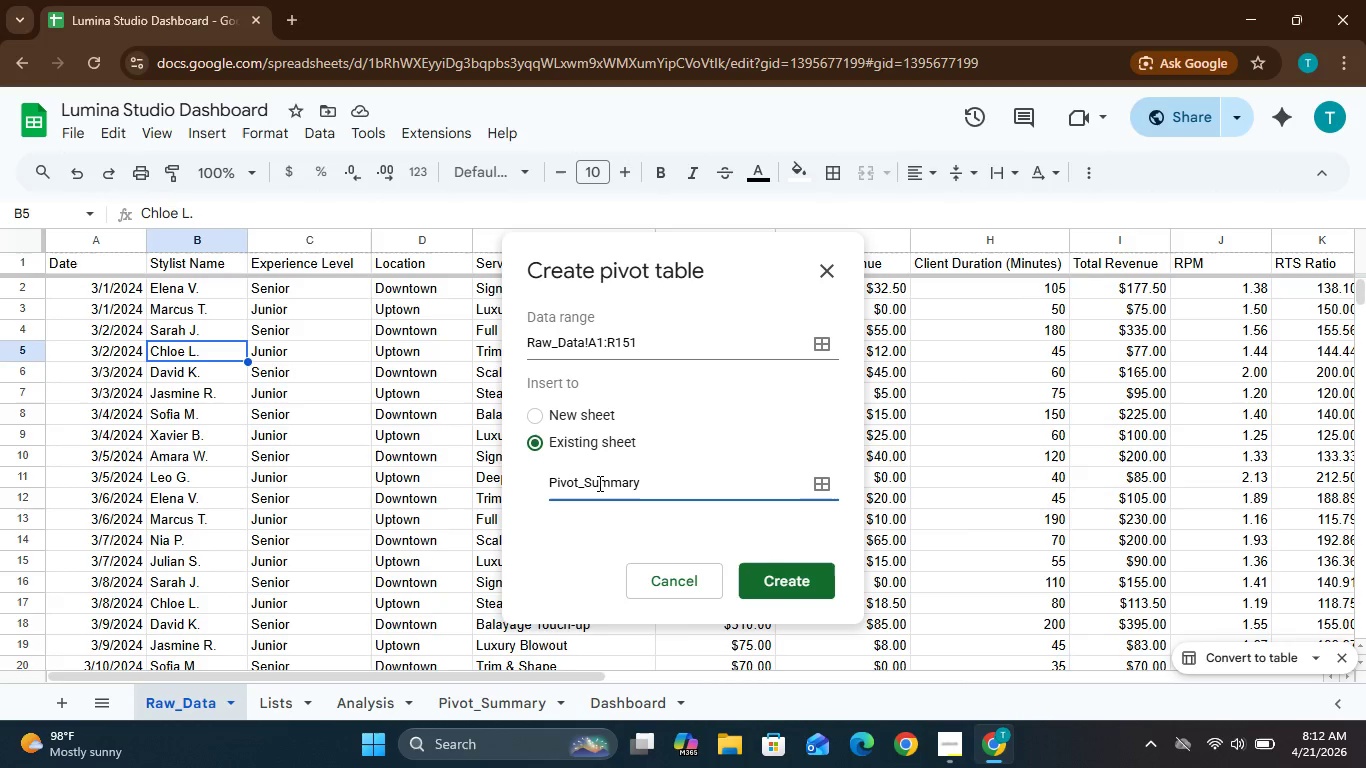 
type(!A1)
 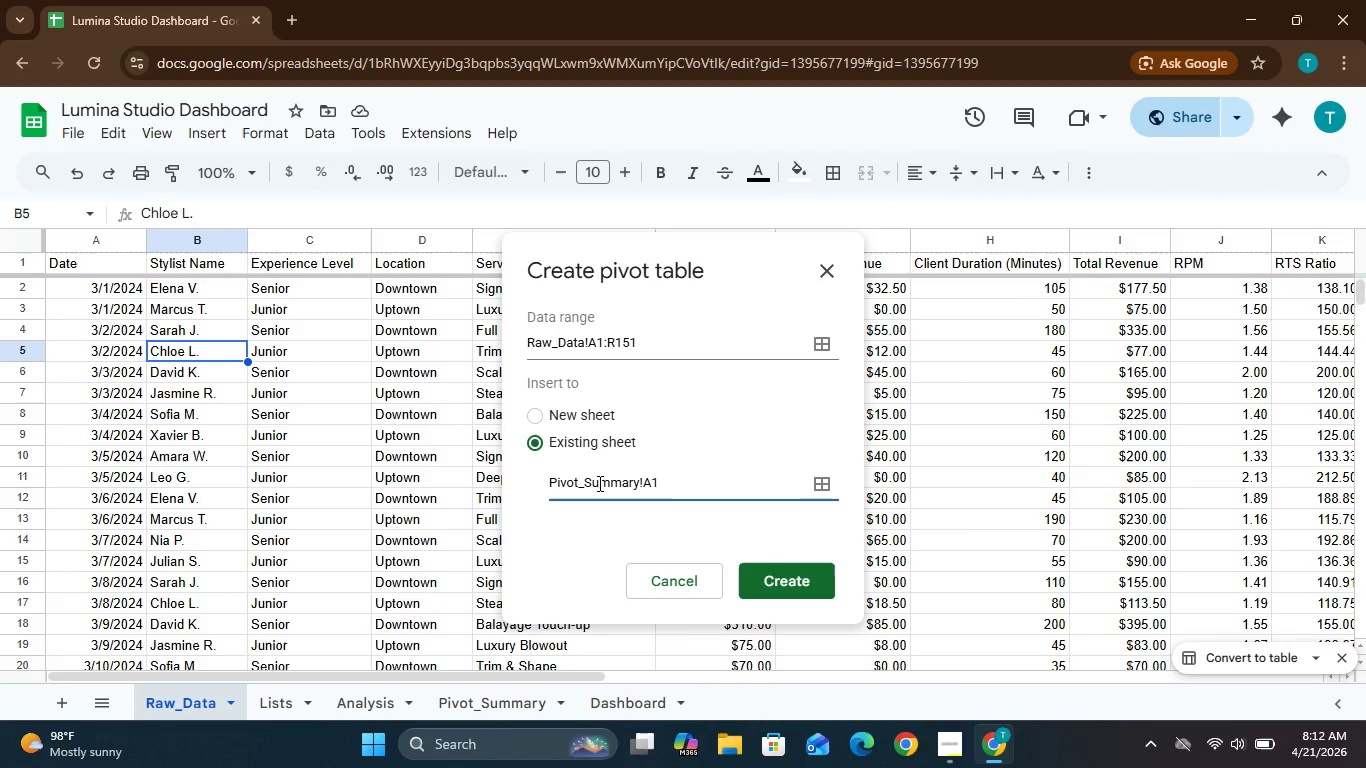 
left_click([797, 580])
 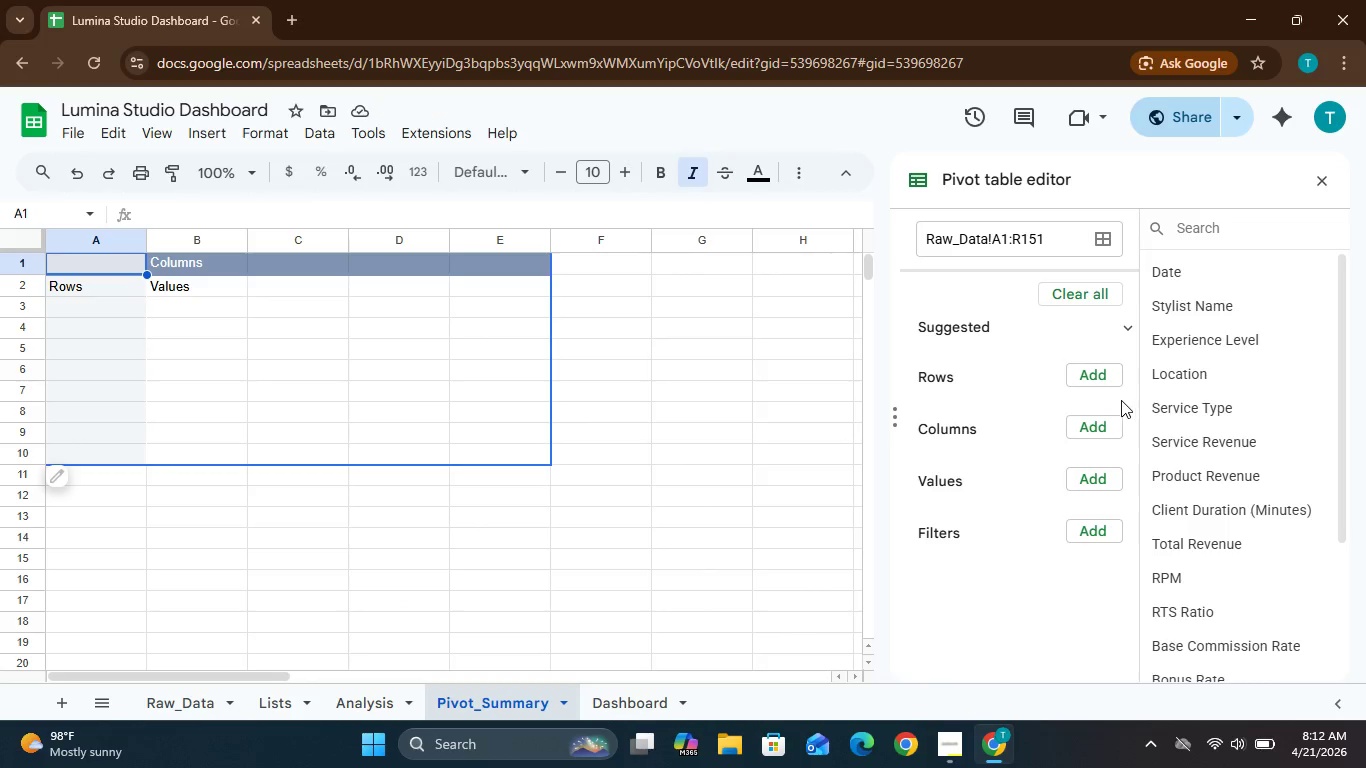 
wait(7.48)
 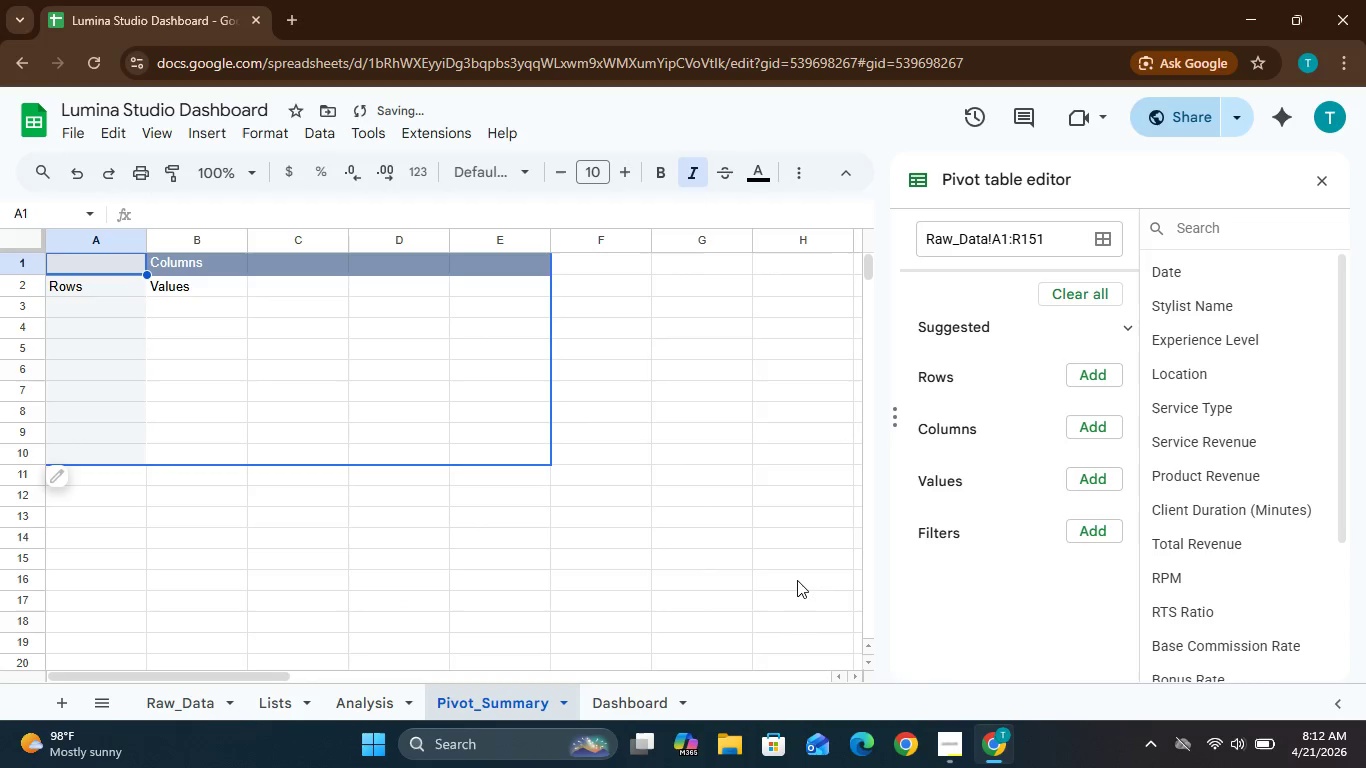 
left_click([1088, 372])
 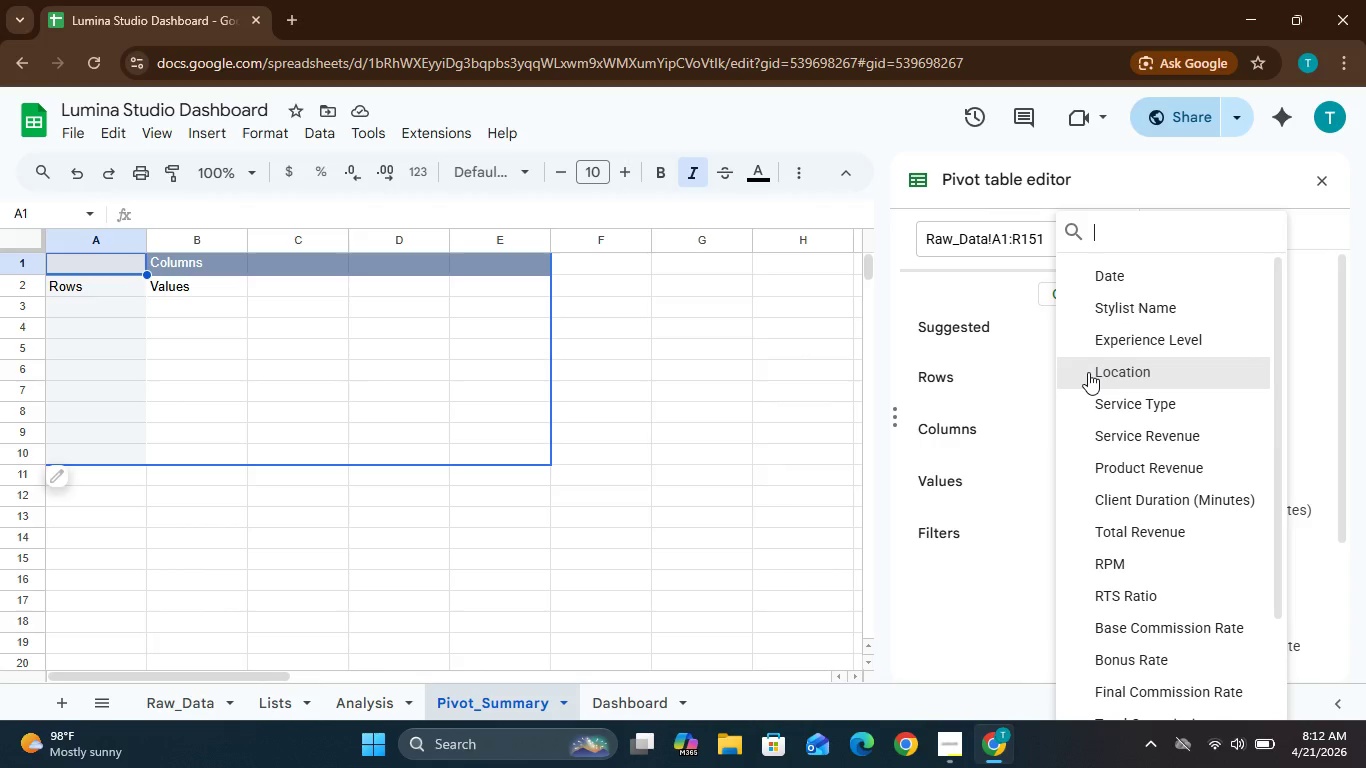 
left_click([1088, 372])
 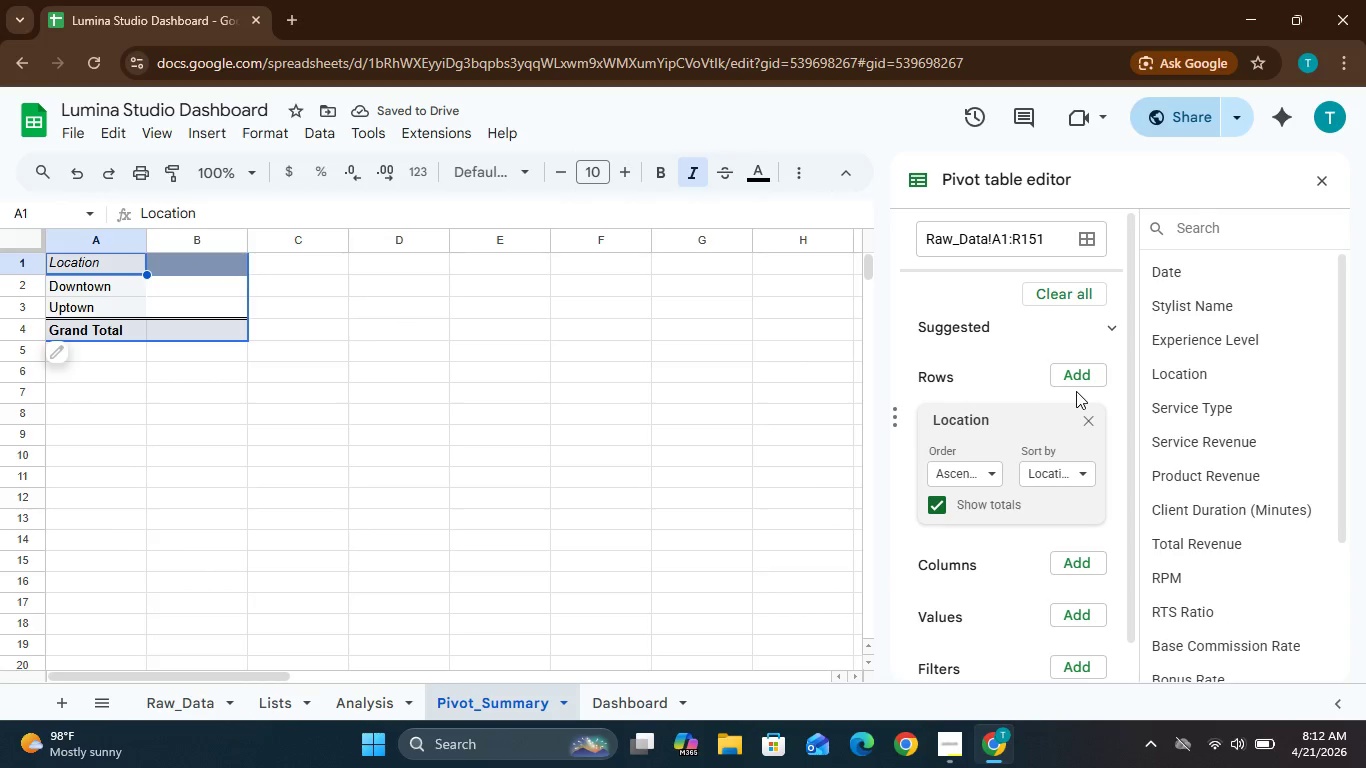 
left_click([1076, 391])
 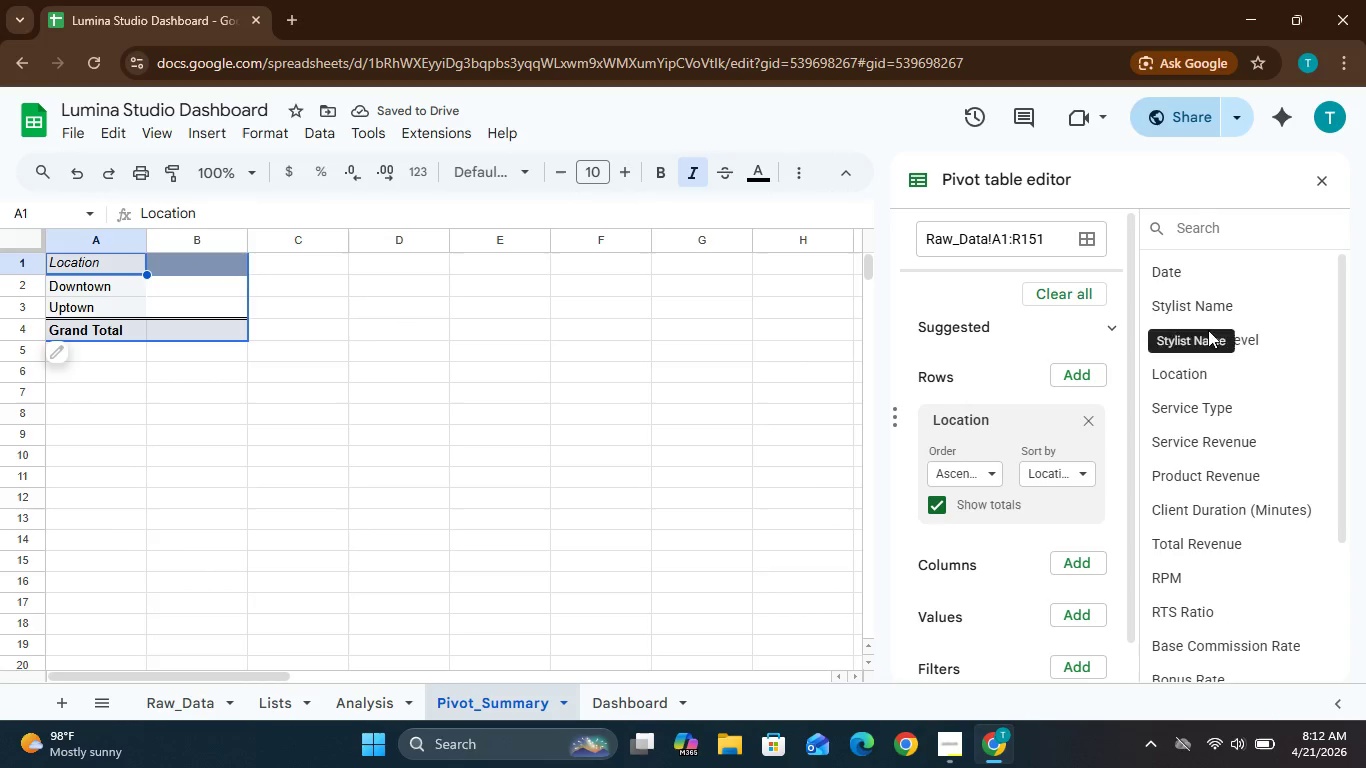 
left_click([1202, 341])
 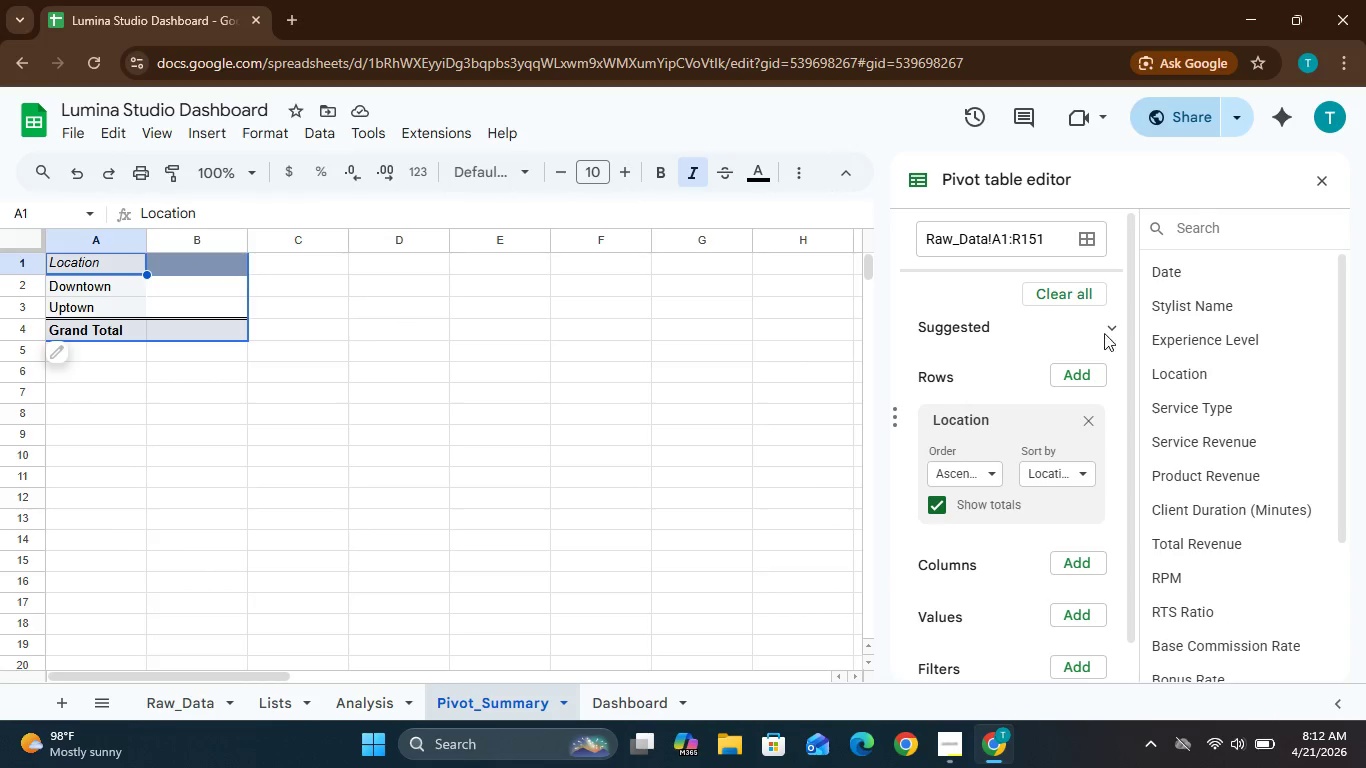 
left_click([1185, 378])
 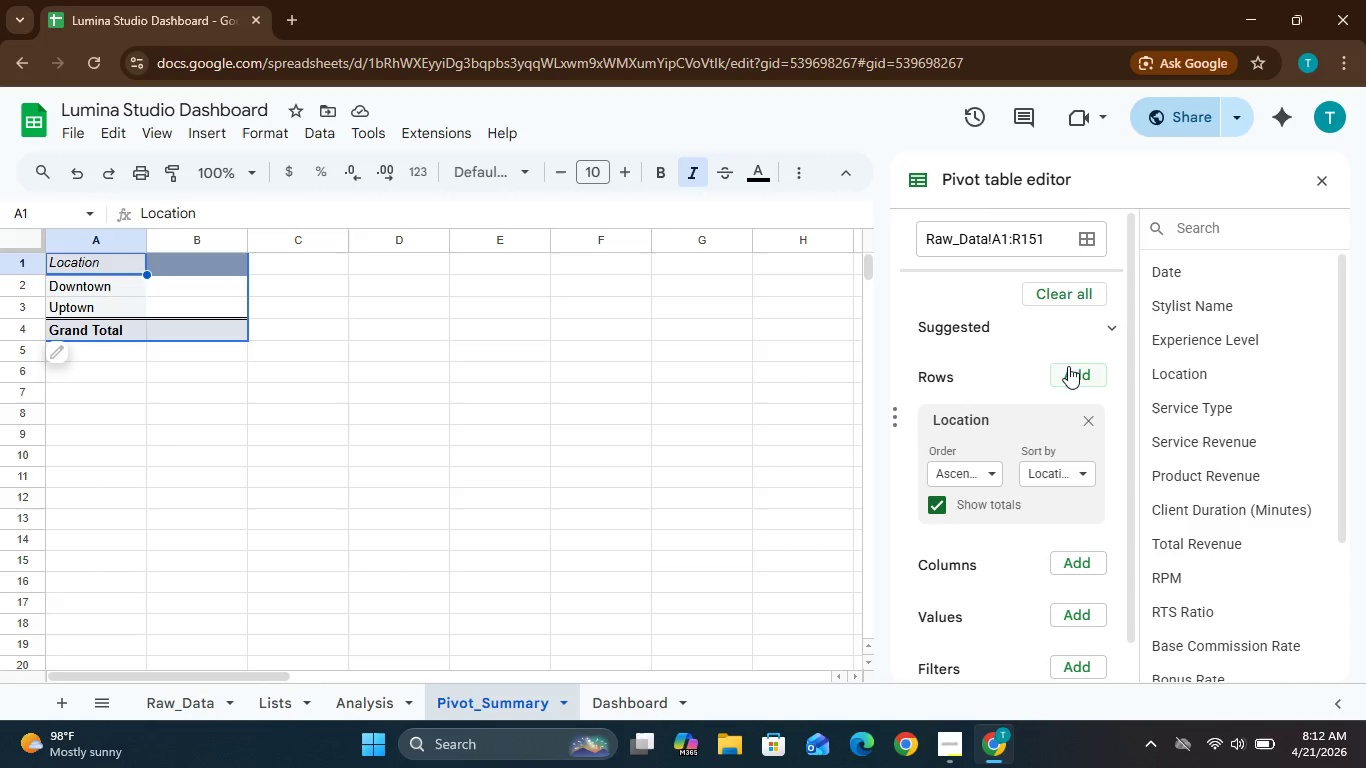 
left_click([1079, 372])
 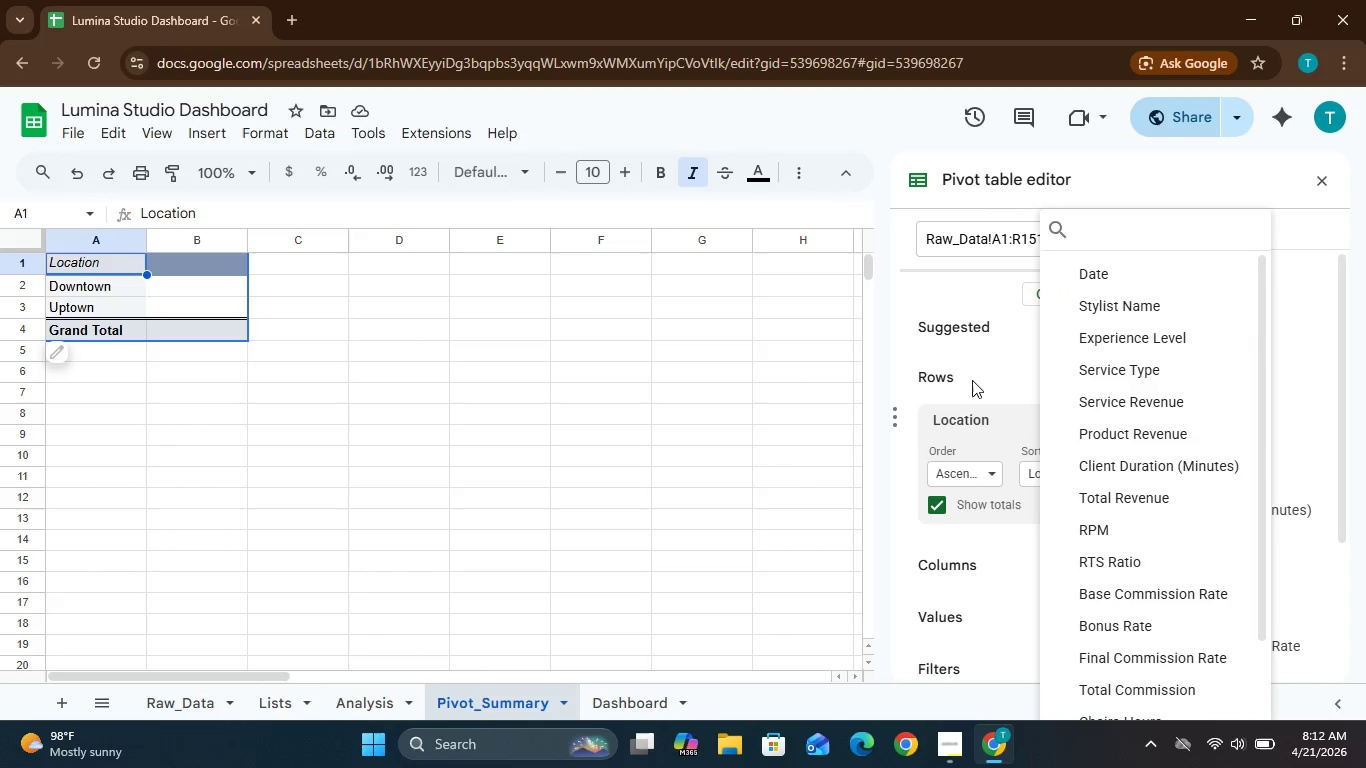 
wait(5.58)
 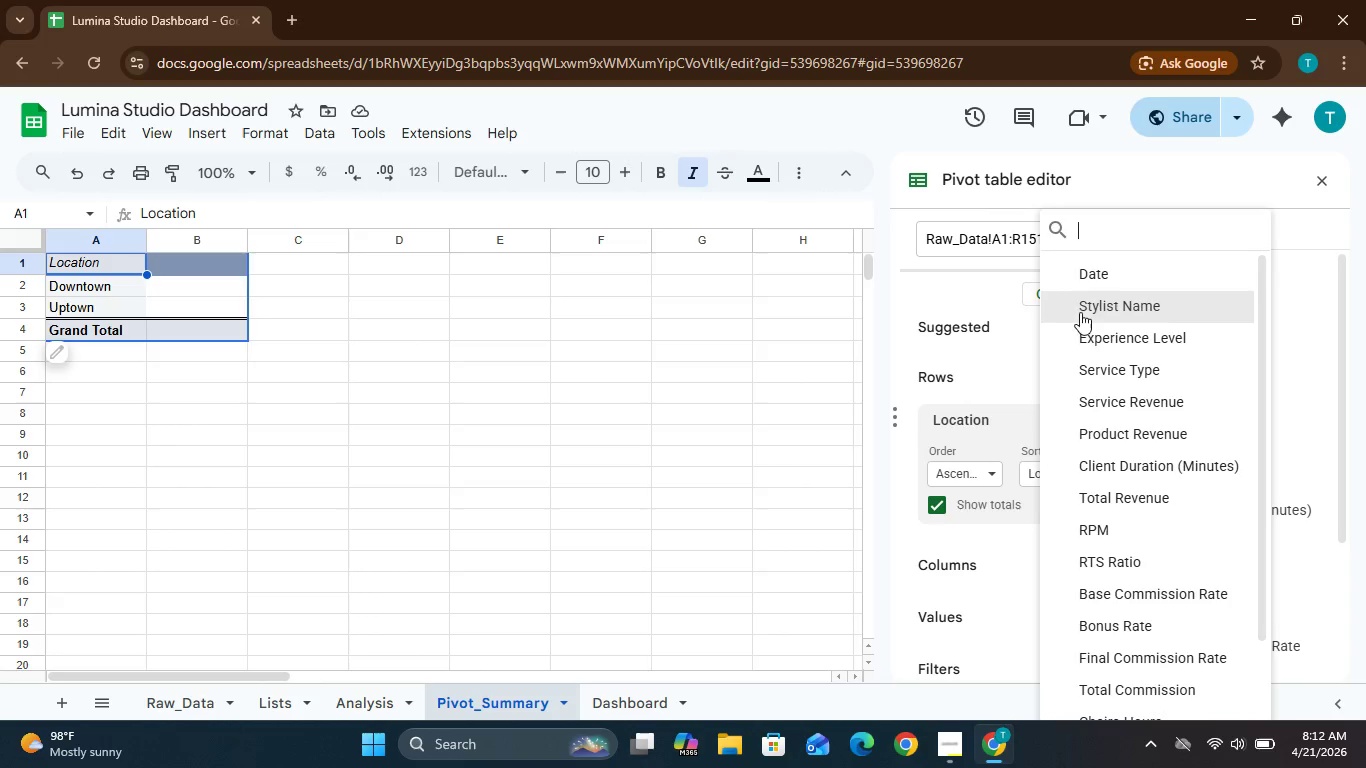 
left_click([961, 381])
 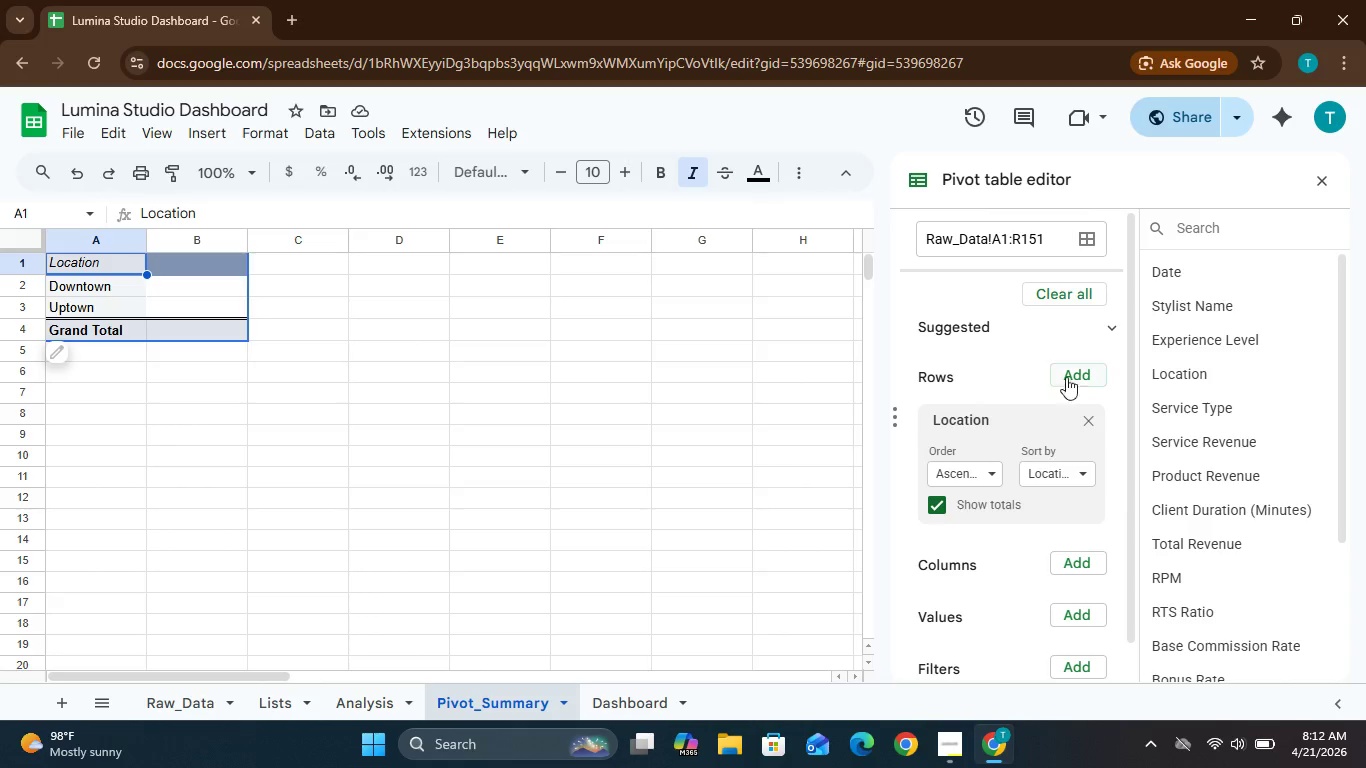 
left_click([1078, 371])
 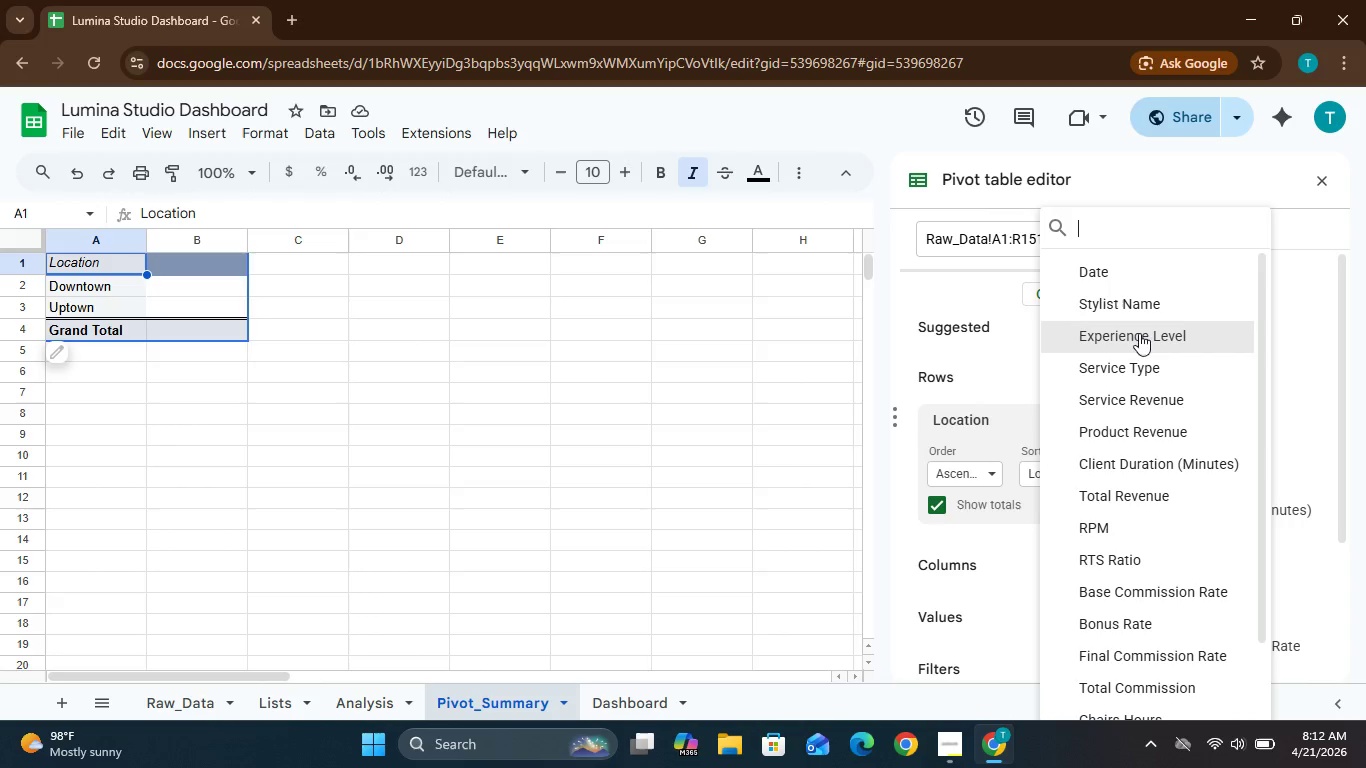 
left_click([1138, 338])
 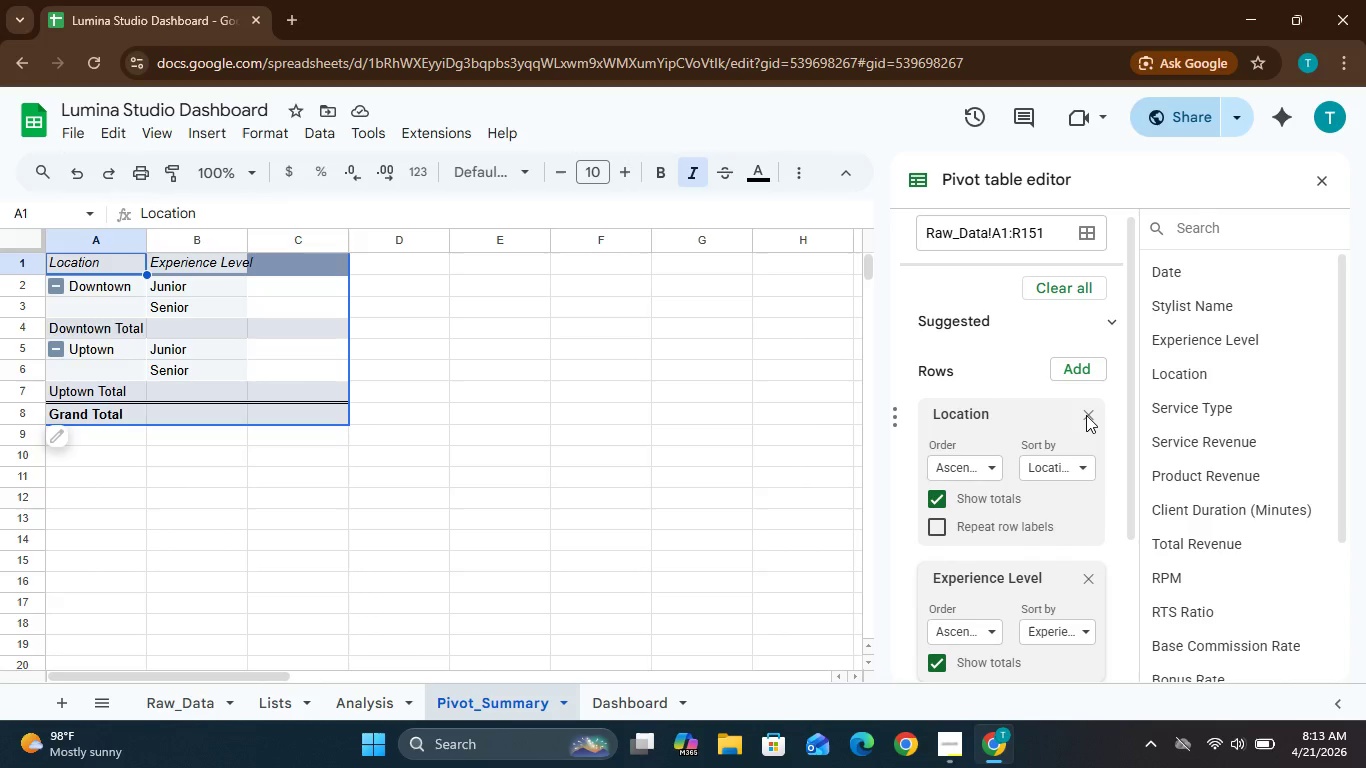 
wait(16.56)
 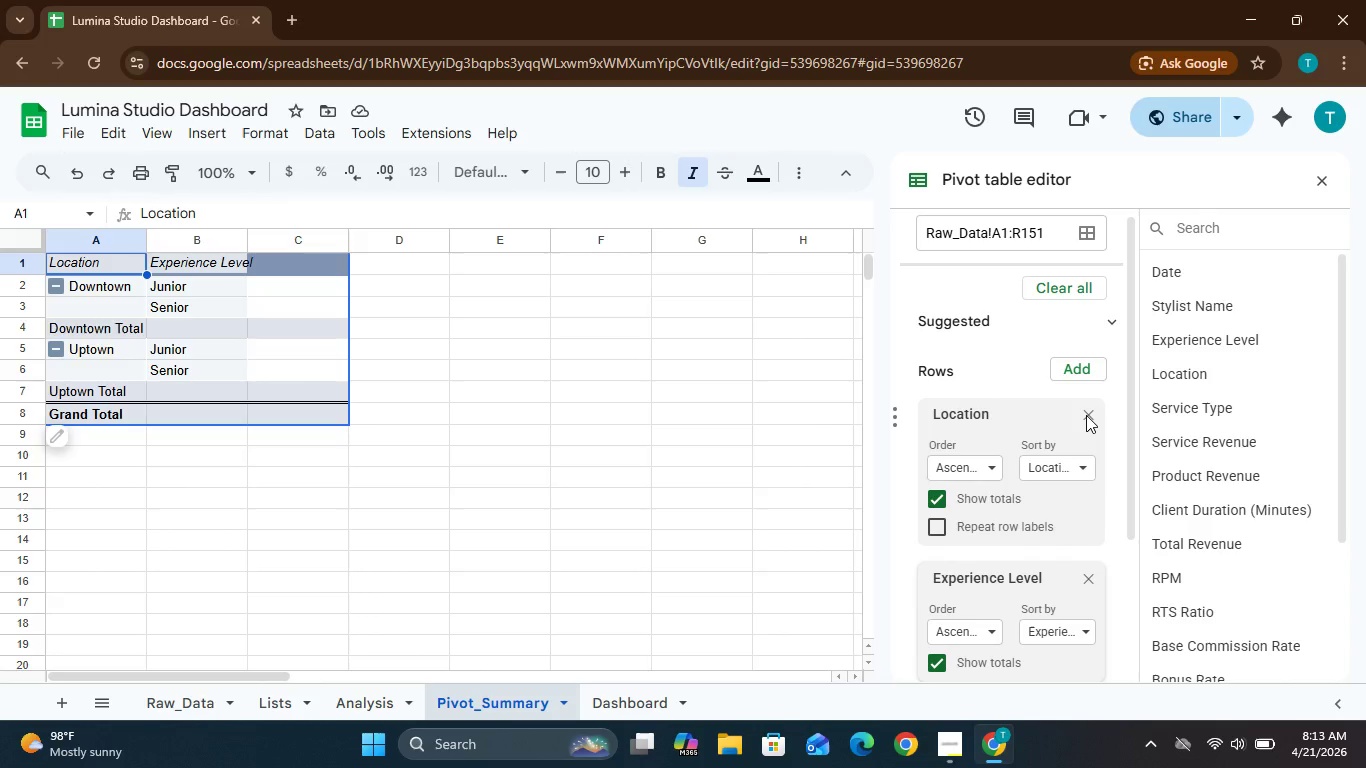 
left_click([1135, 650])
 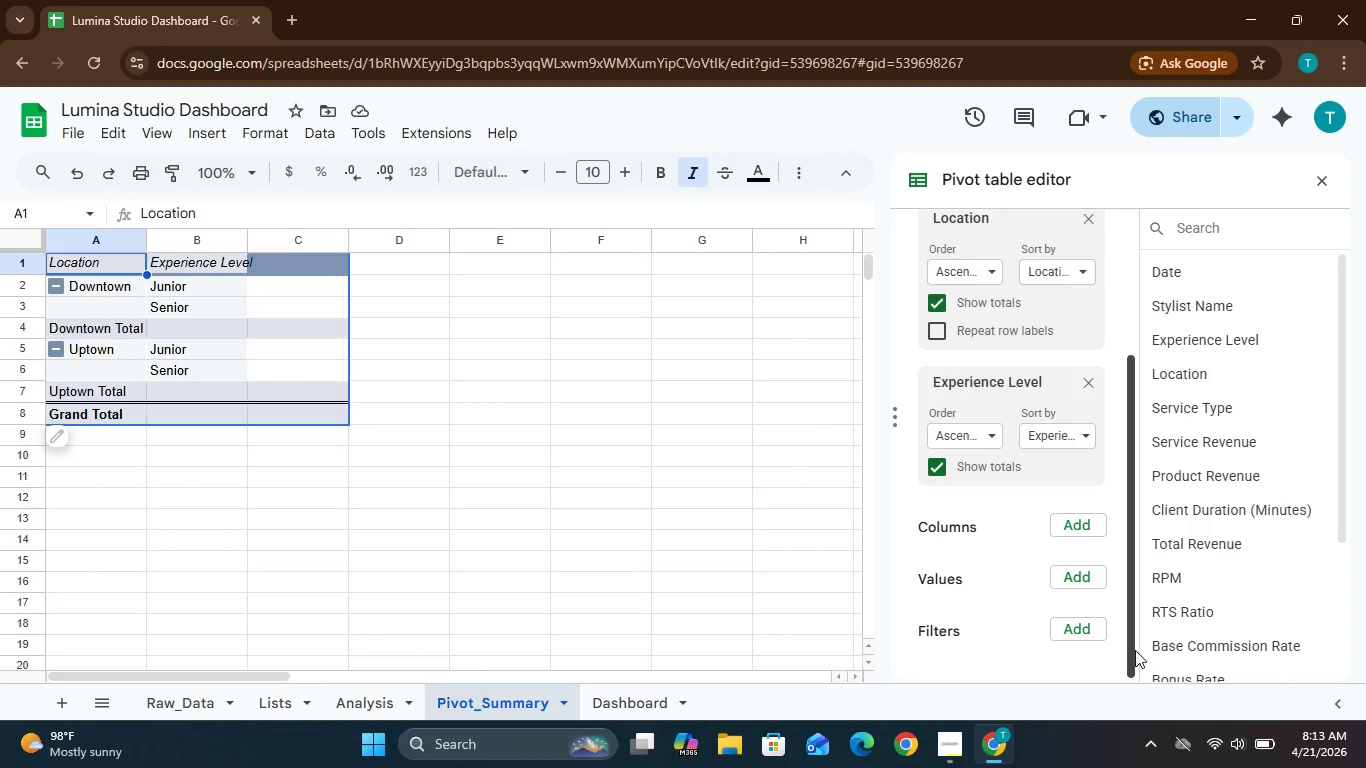 
wait(9.52)
 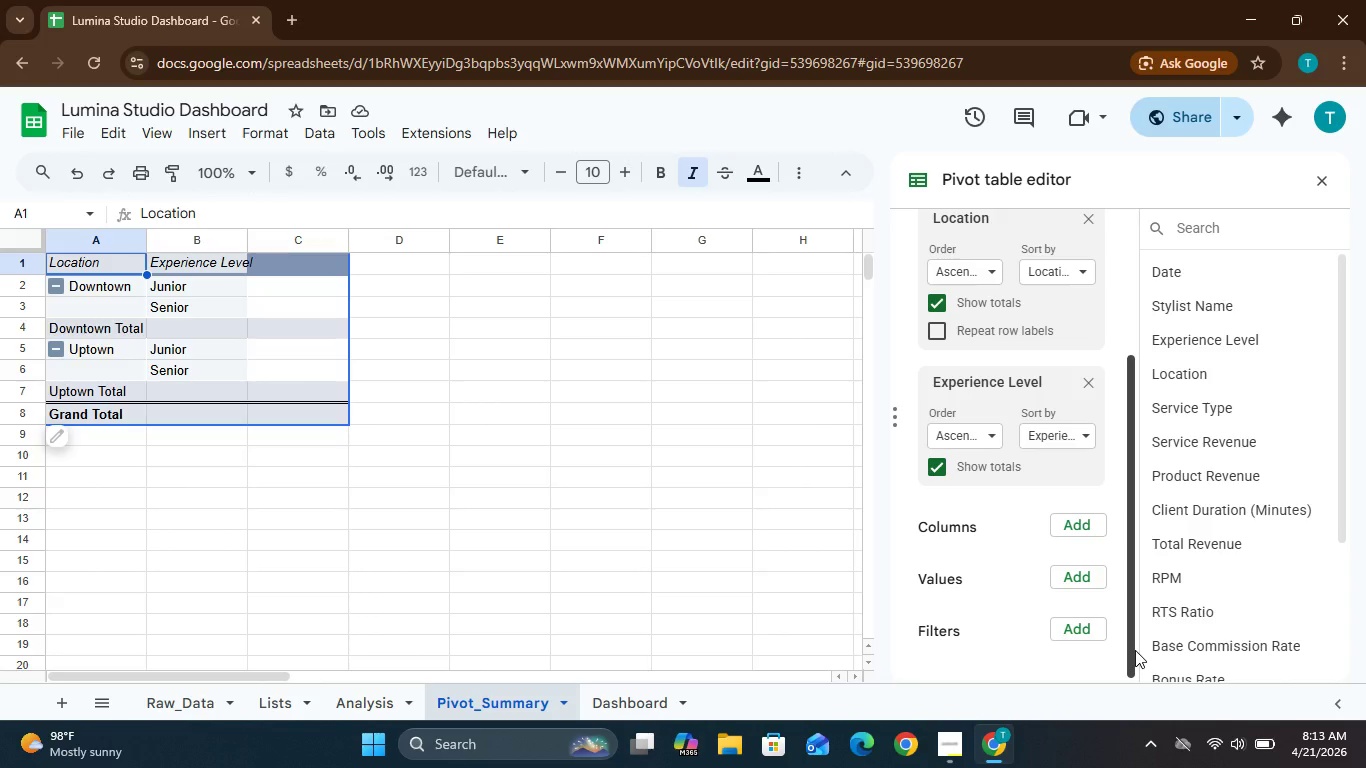 
left_click([1067, 581])
 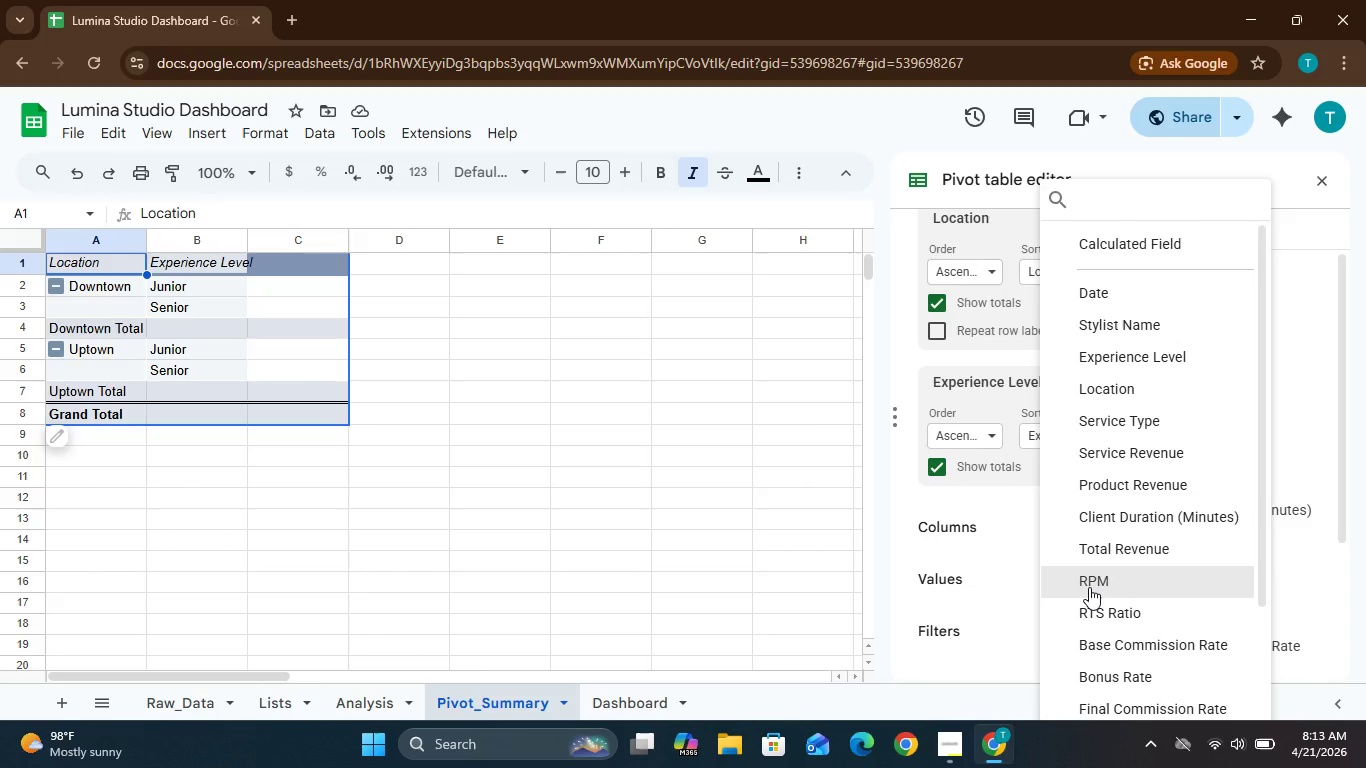 
wait(6.72)
 